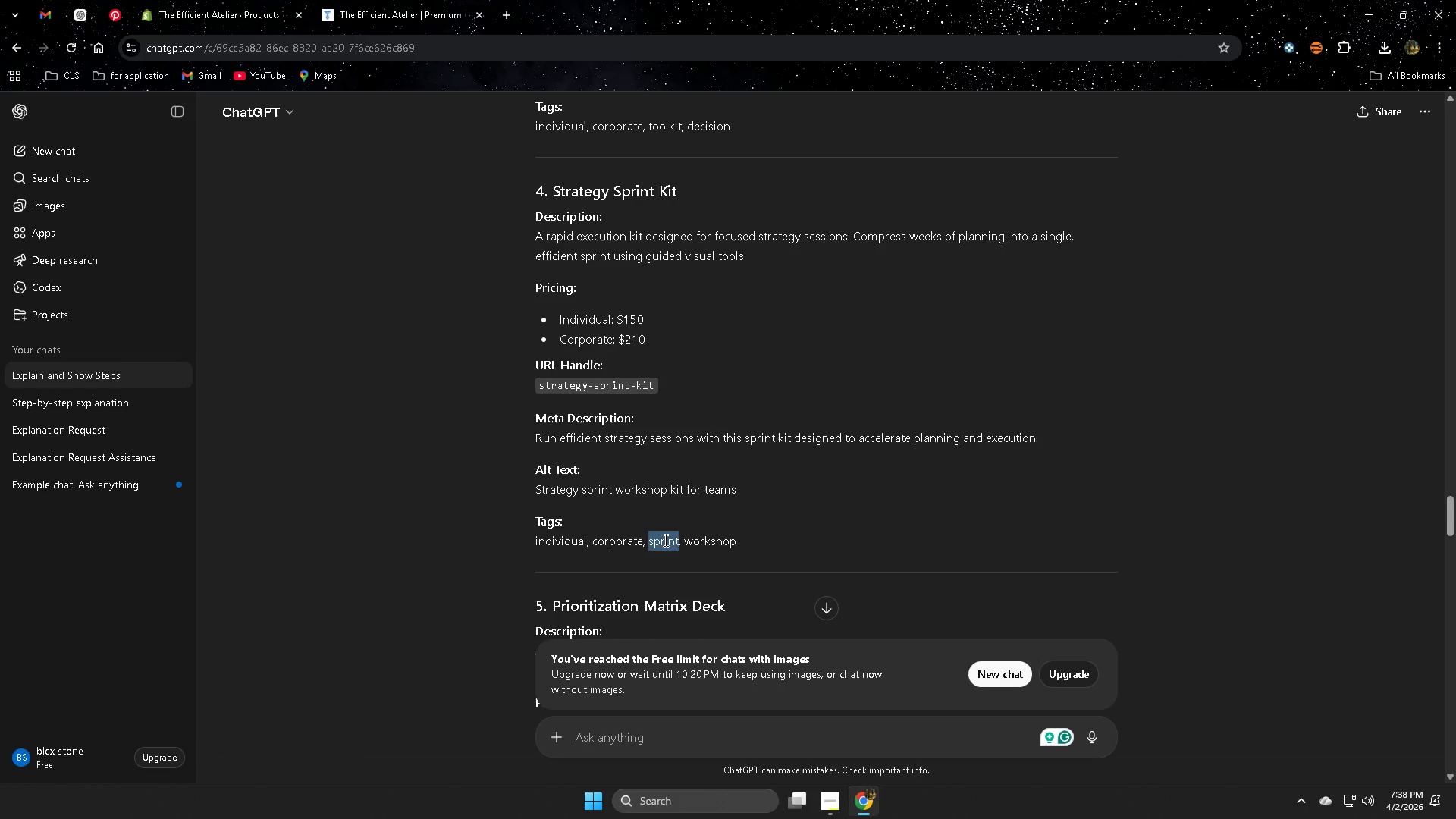 
key(Control+ControlLeft)
 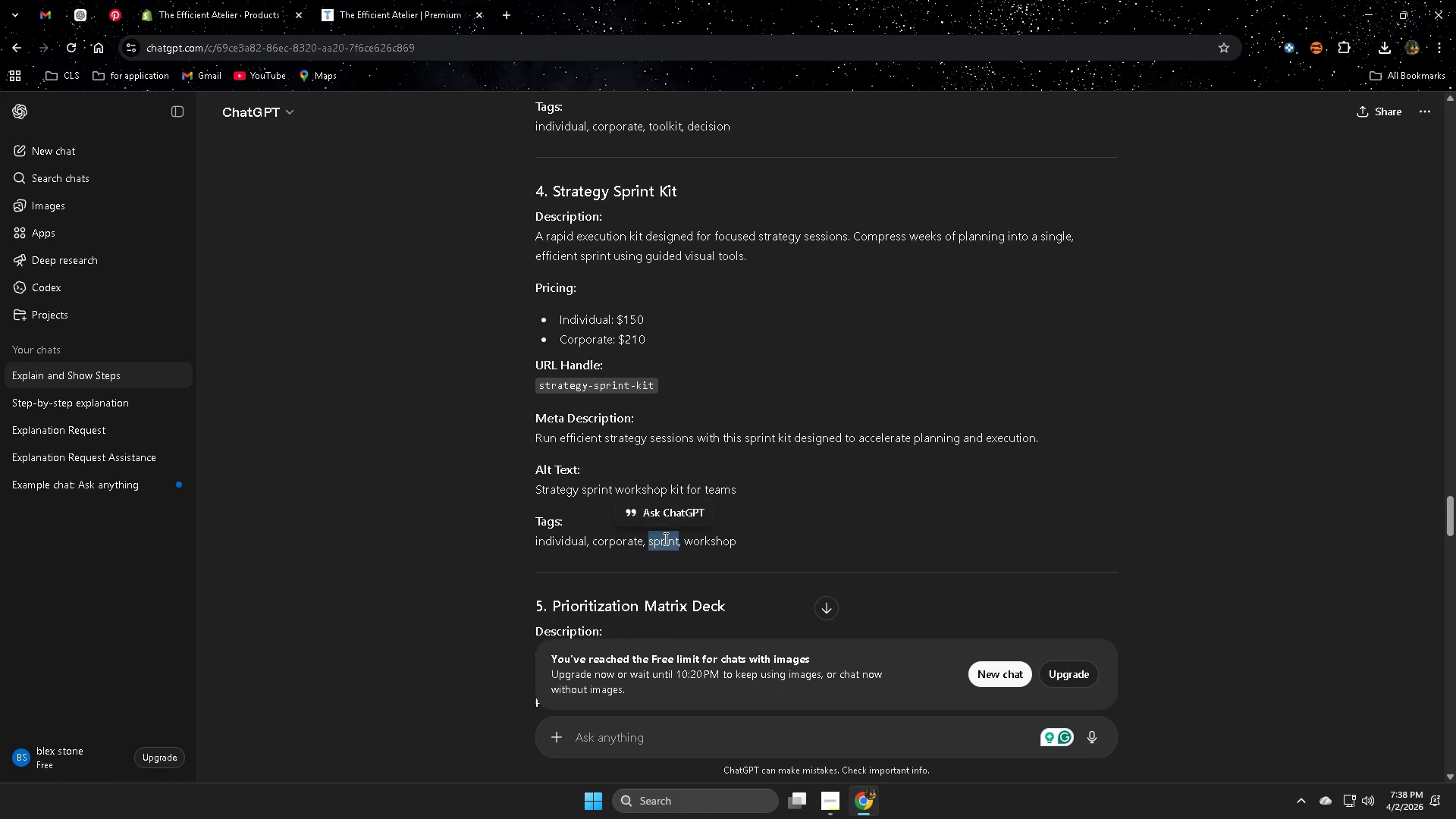 
key(Control+C)
 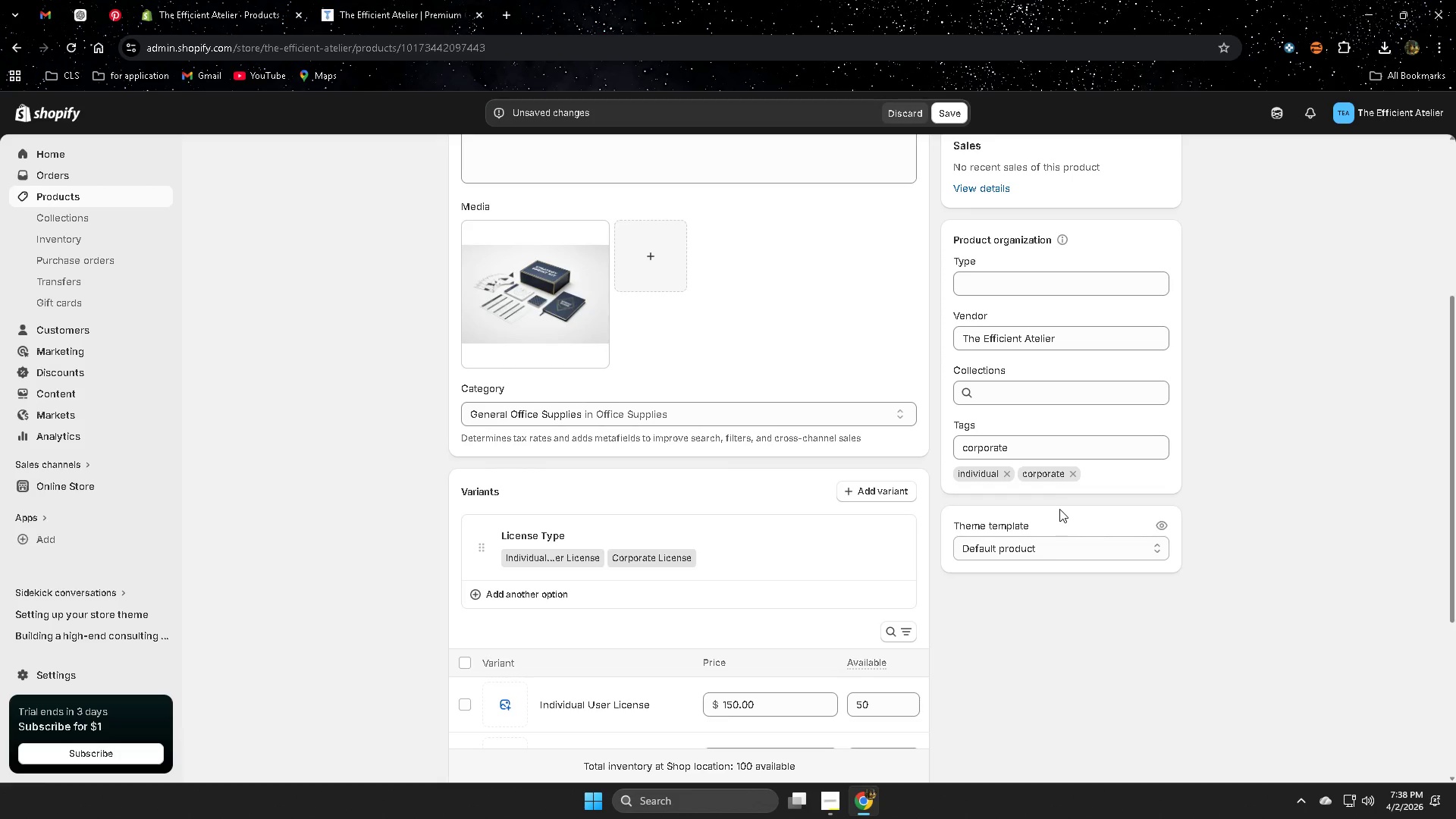 
double_click([1023, 448])
 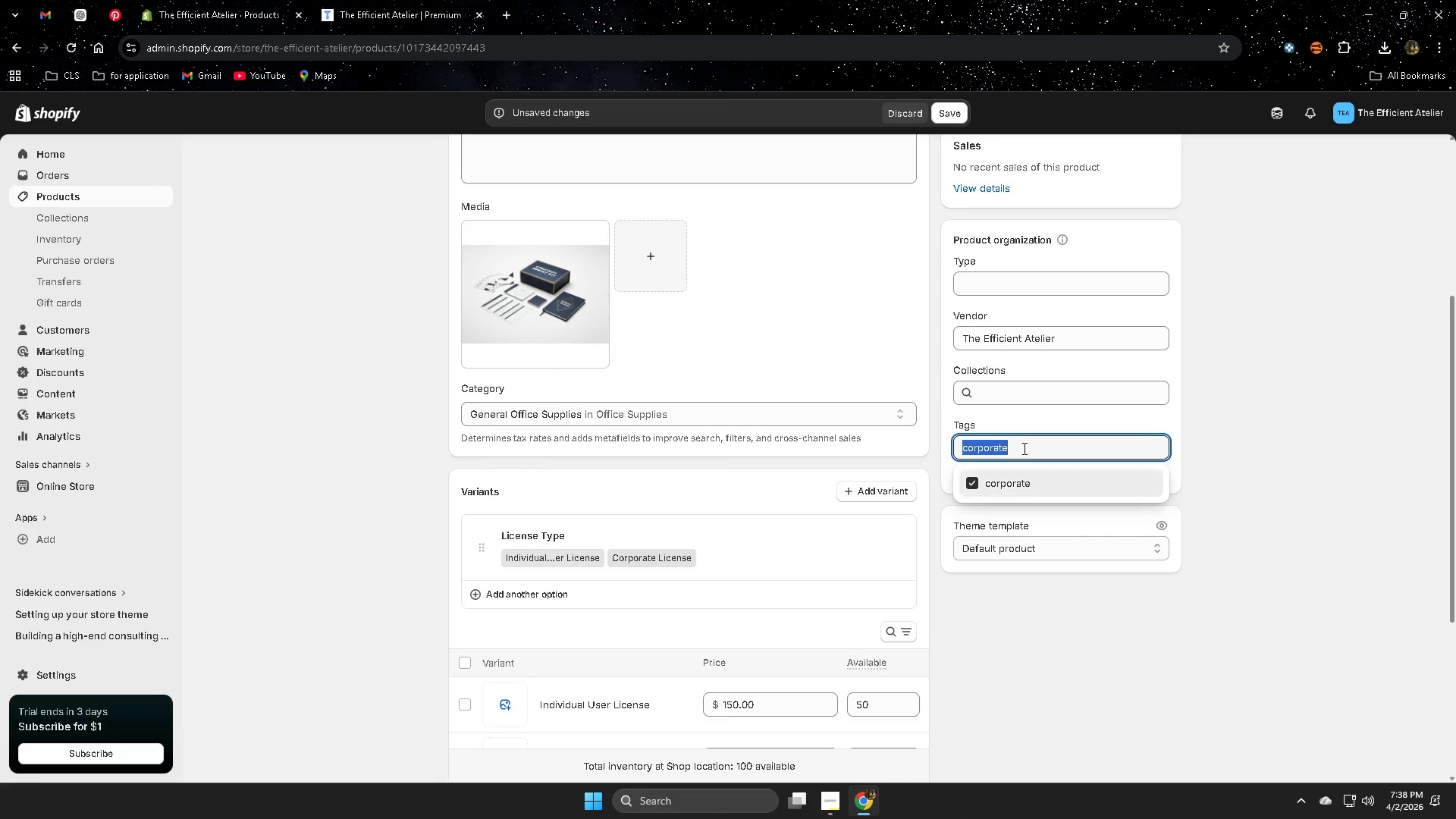 
key(Control+ControlLeft)
 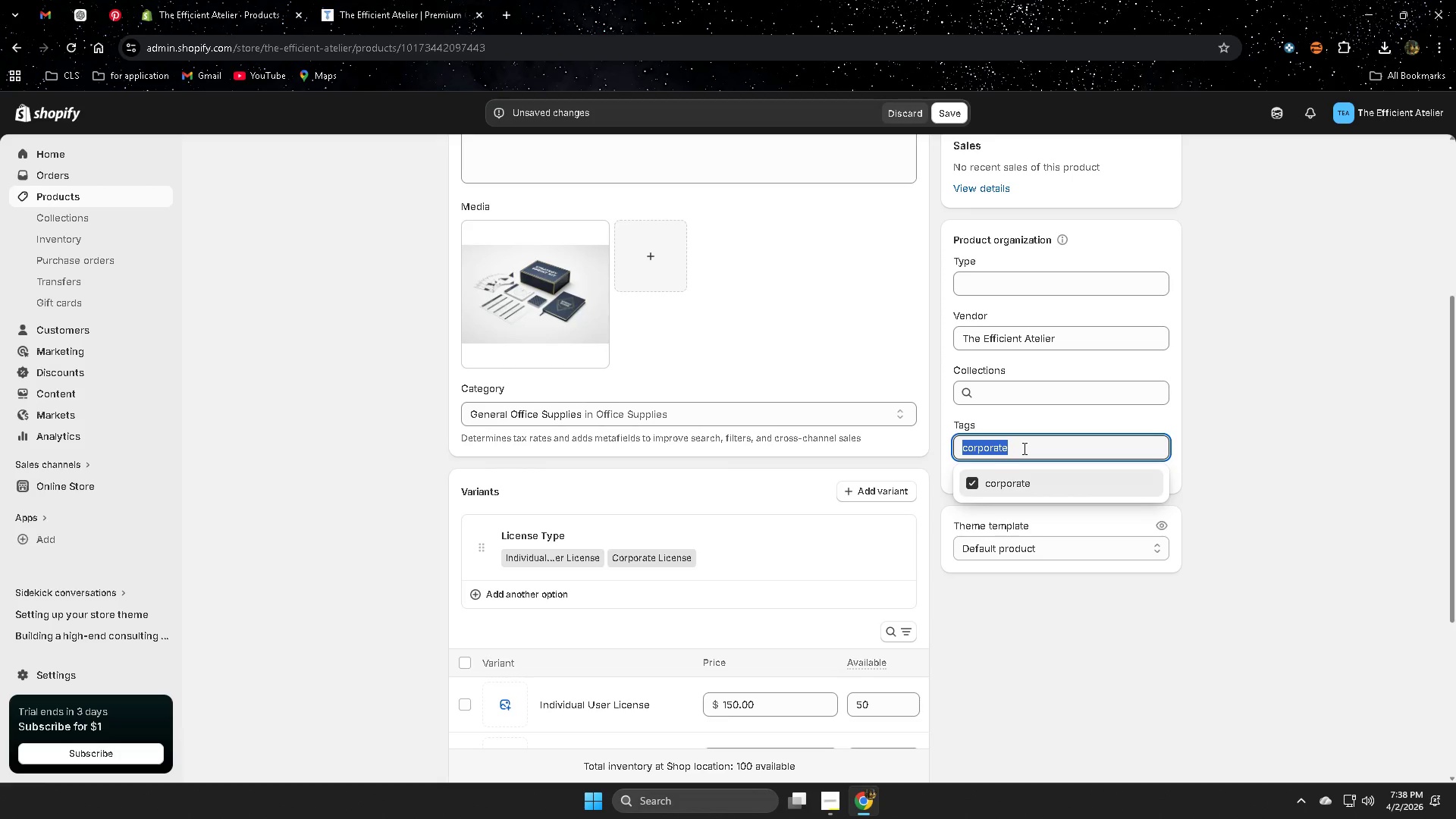 
key(Control+V)
 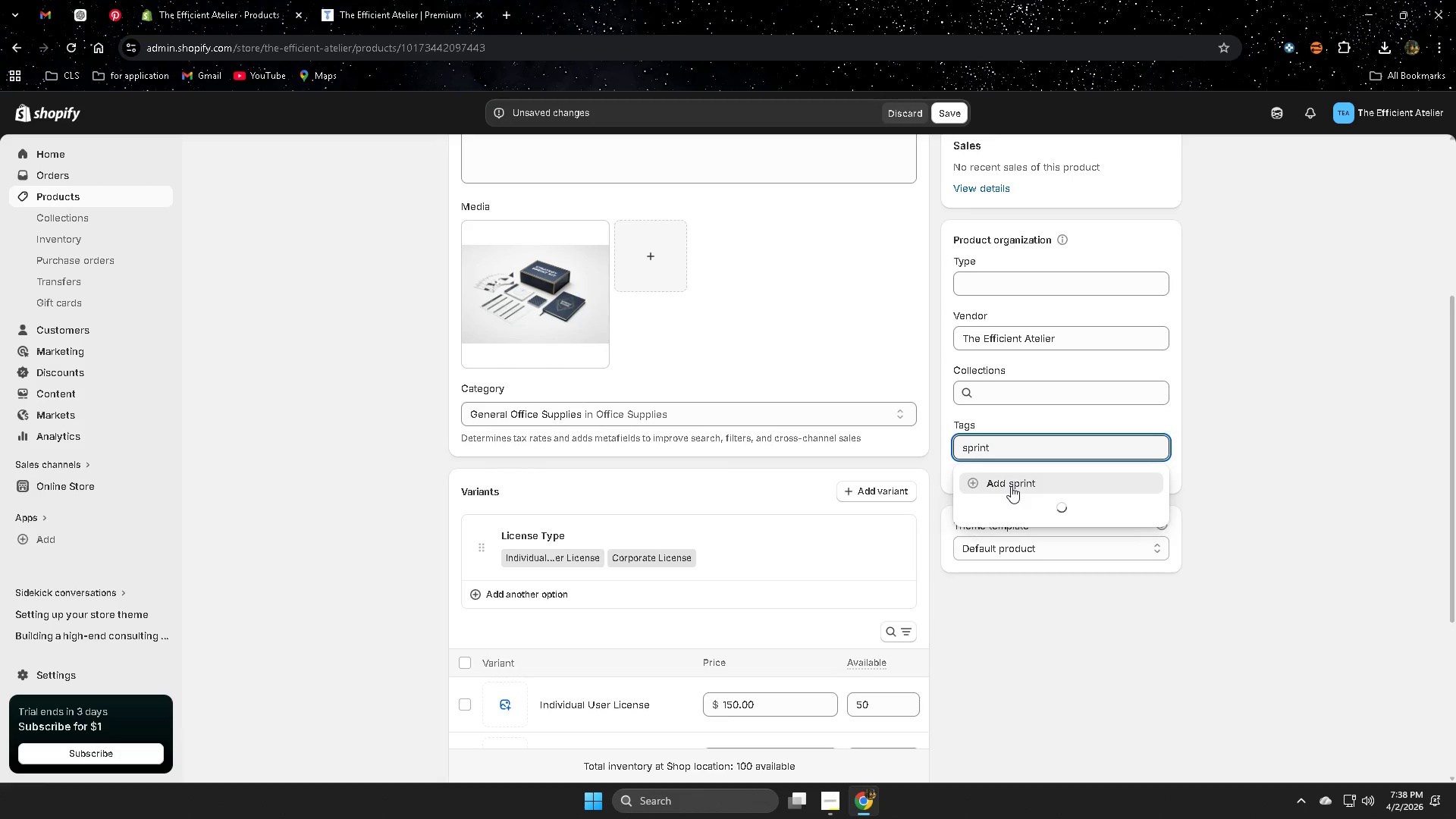 
left_click([1011, 486])
 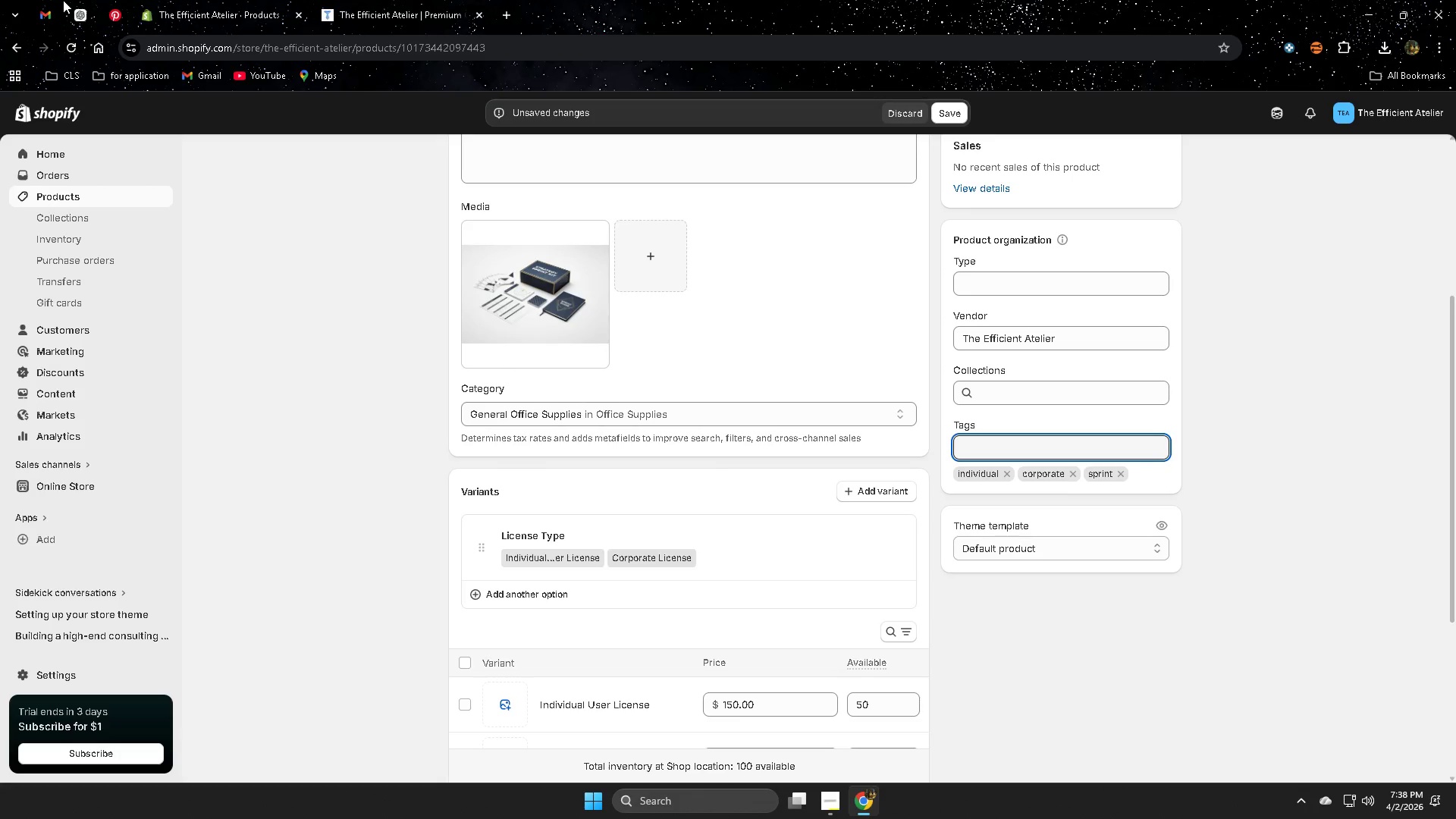 
left_click([76, 16])
 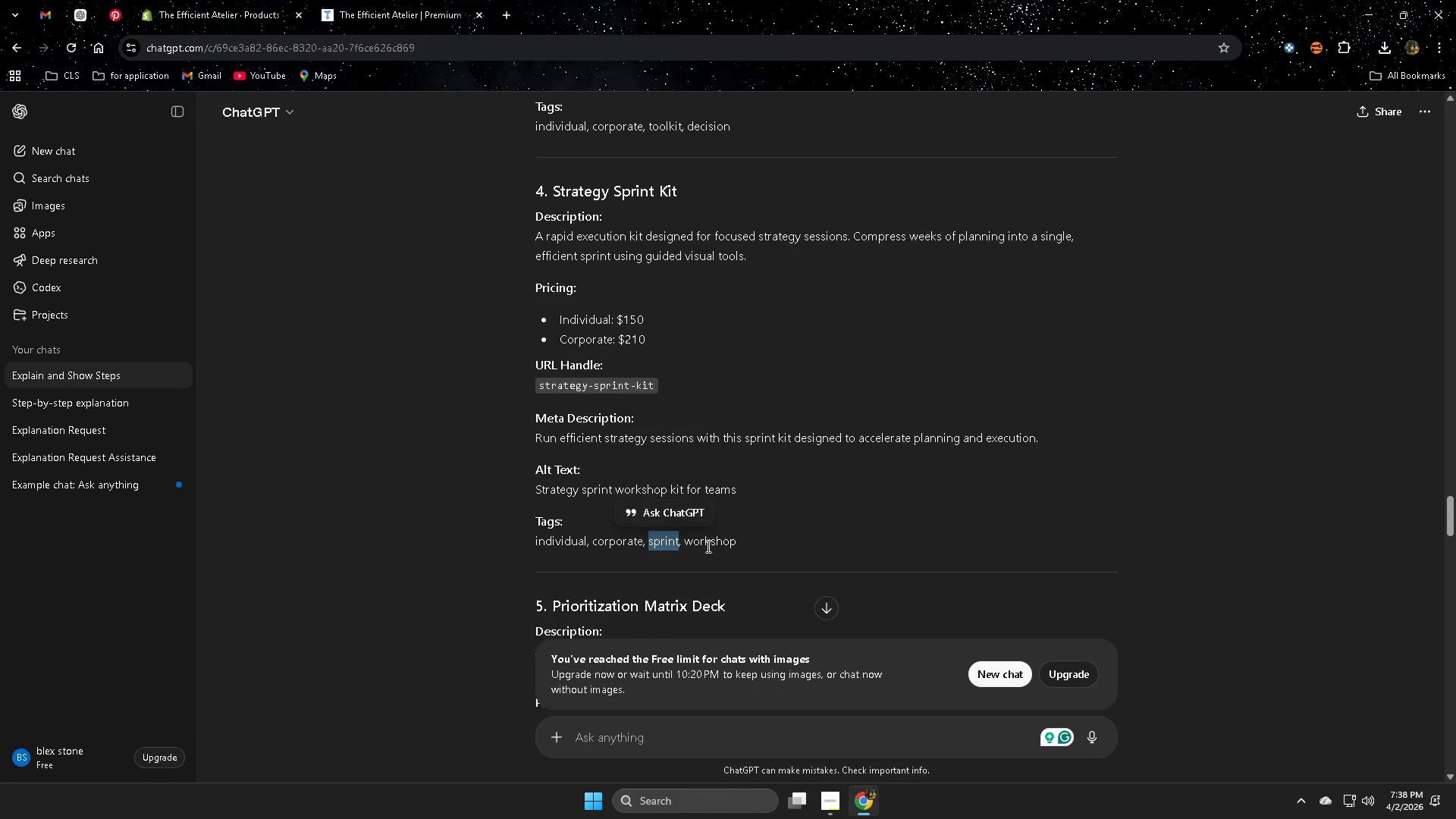 
double_click([706, 546])
 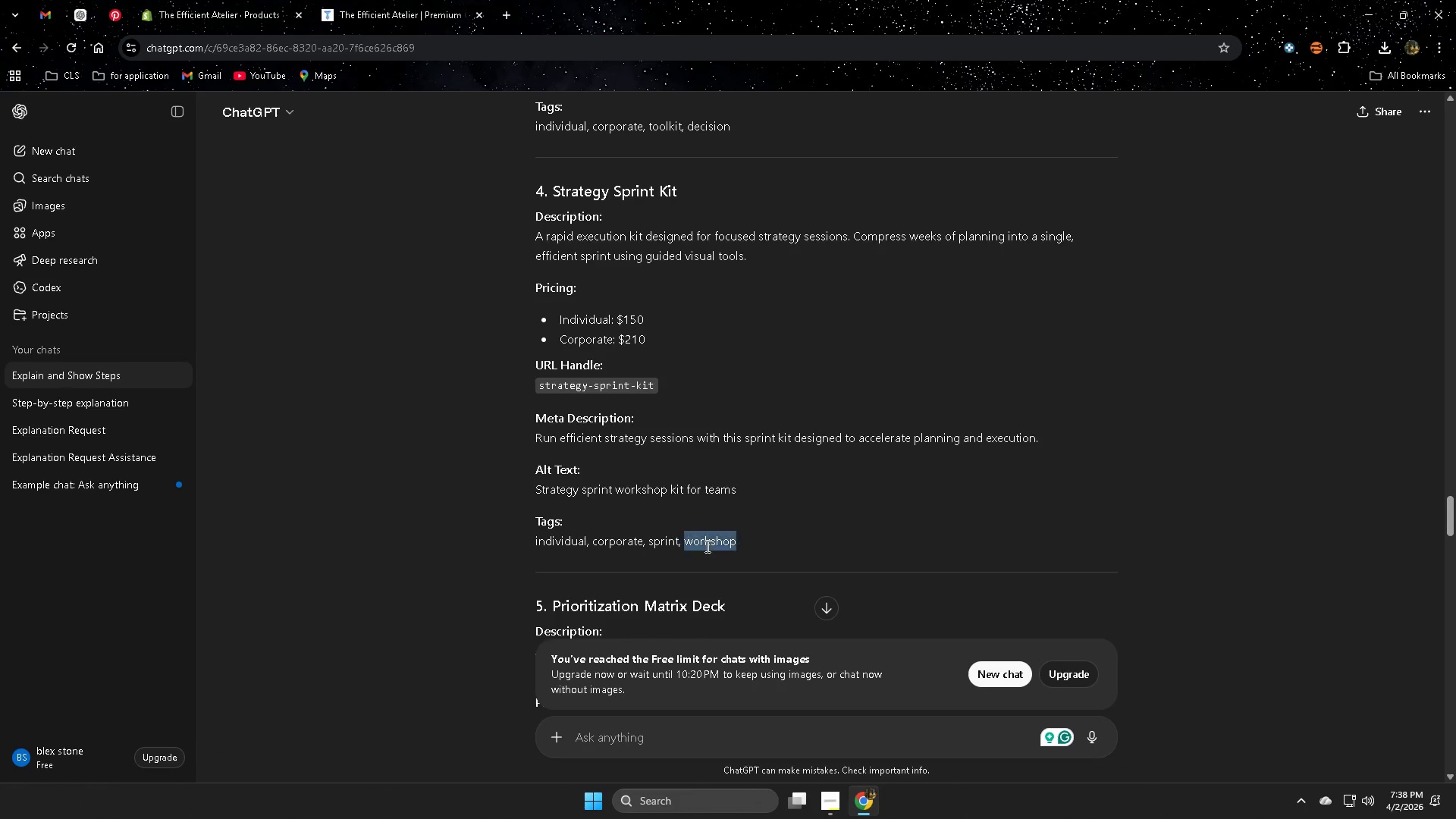 
key(Control+ControlLeft)
 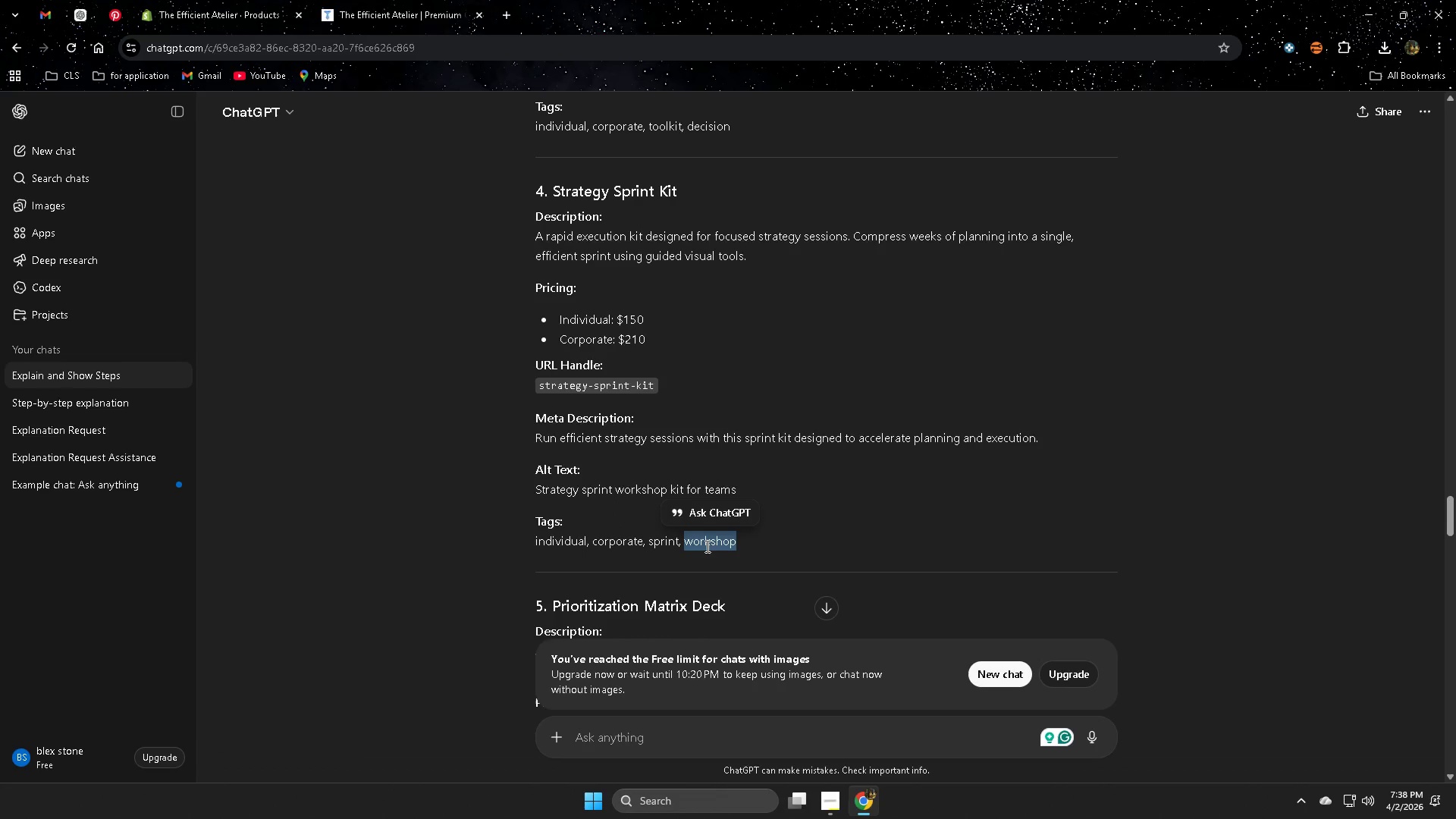 
key(Control+C)
 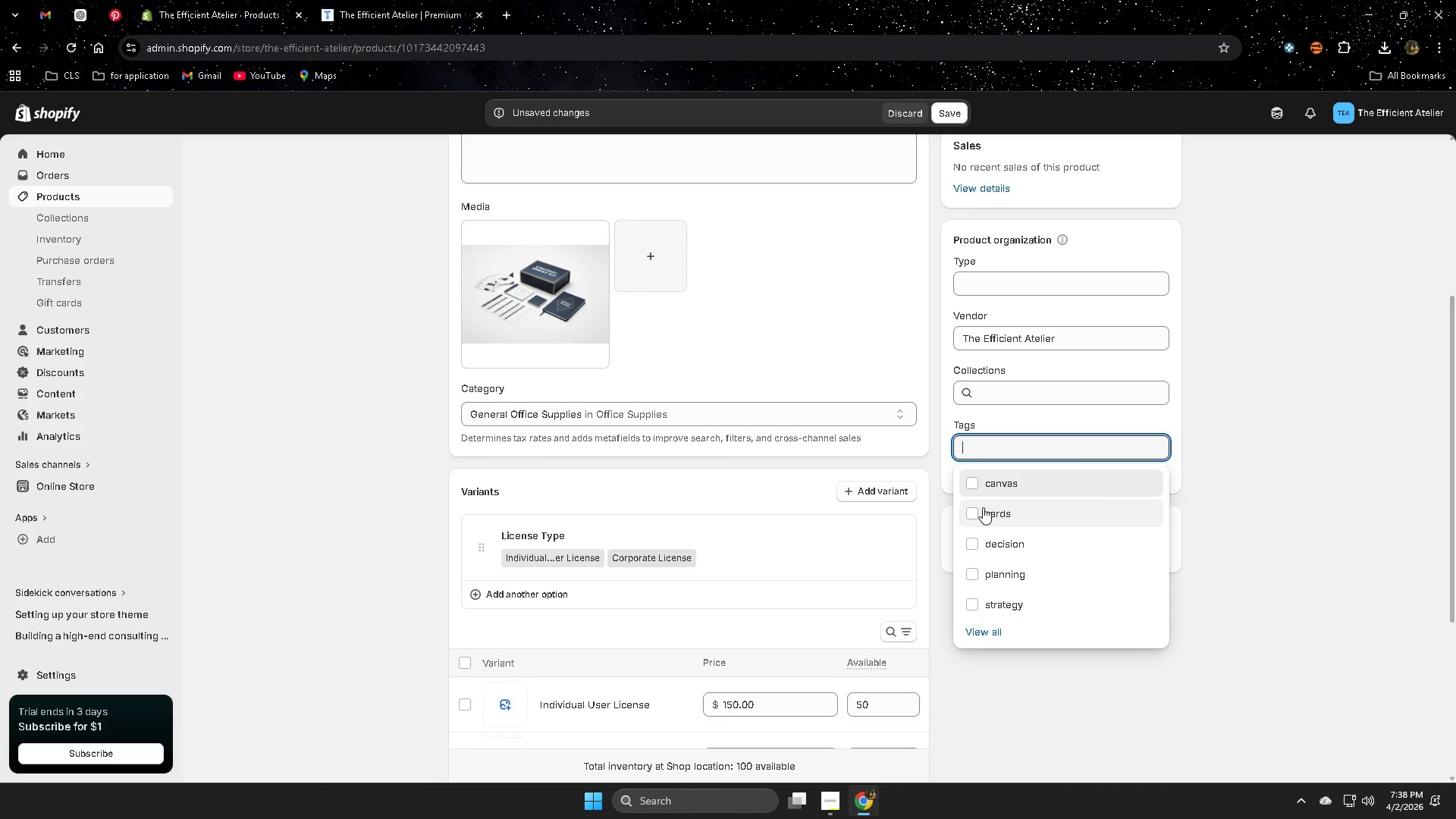 
key(Control+ControlLeft)
 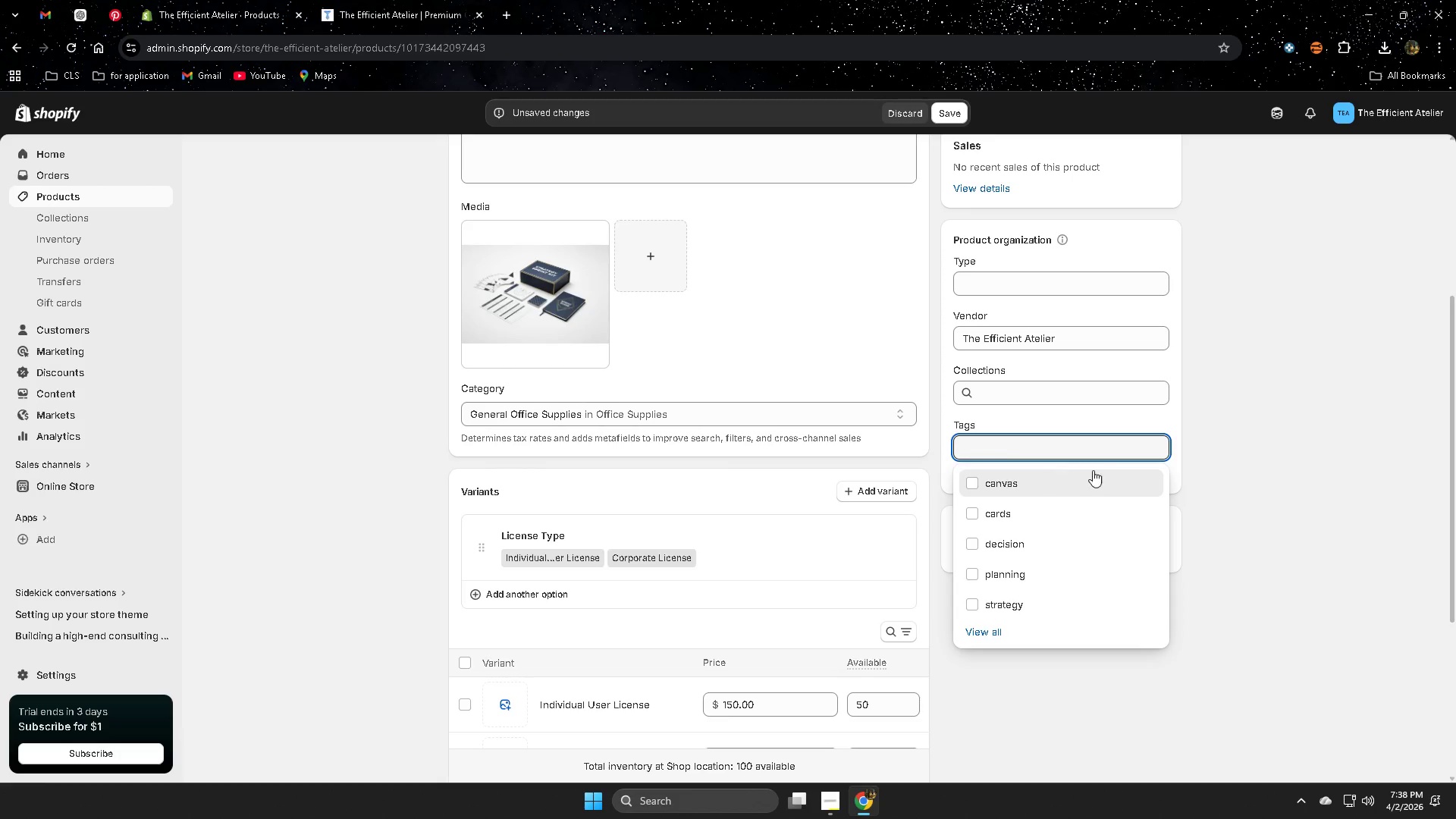 
key(Control+V)
 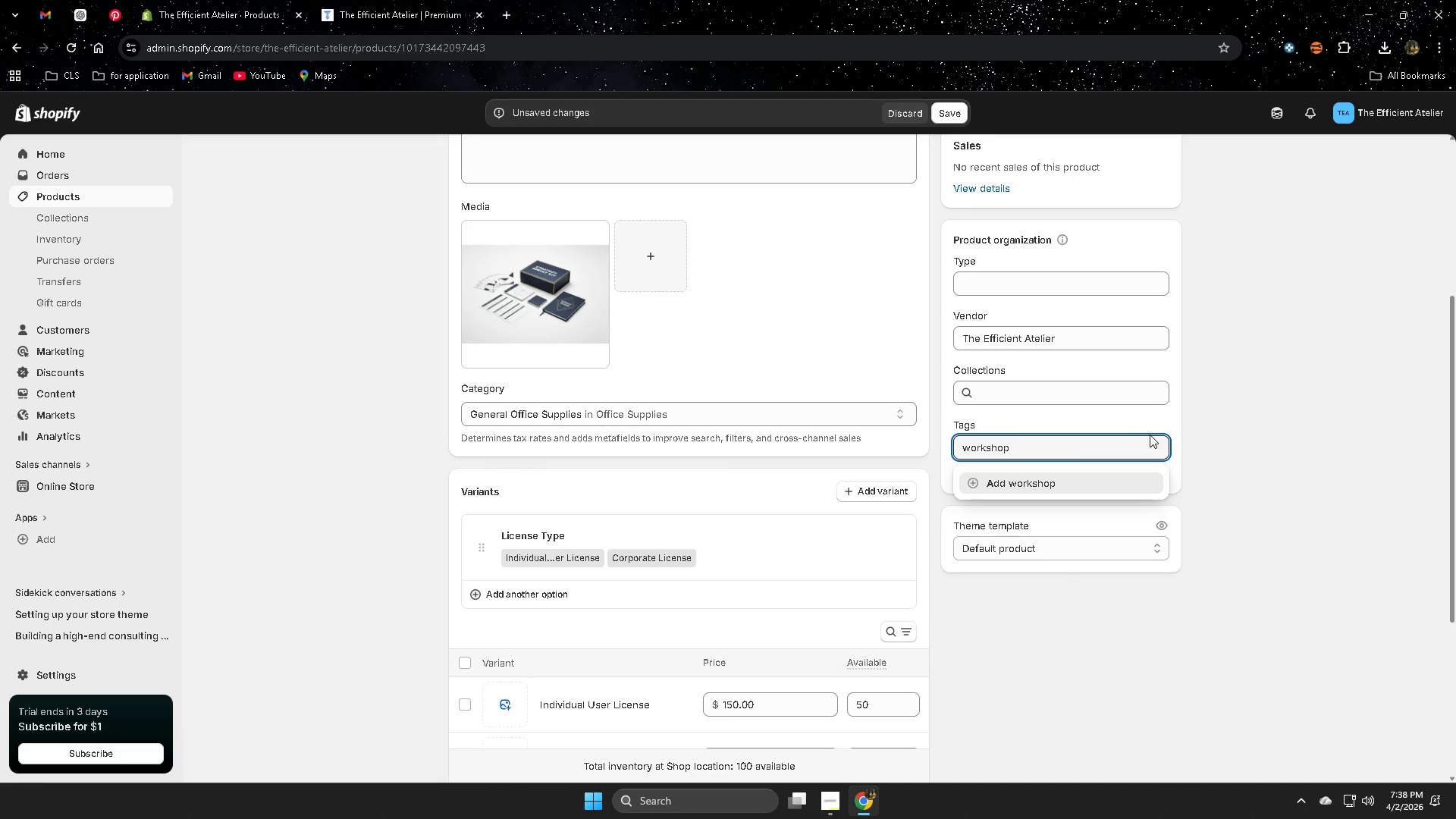 
left_click([1061, 488])
 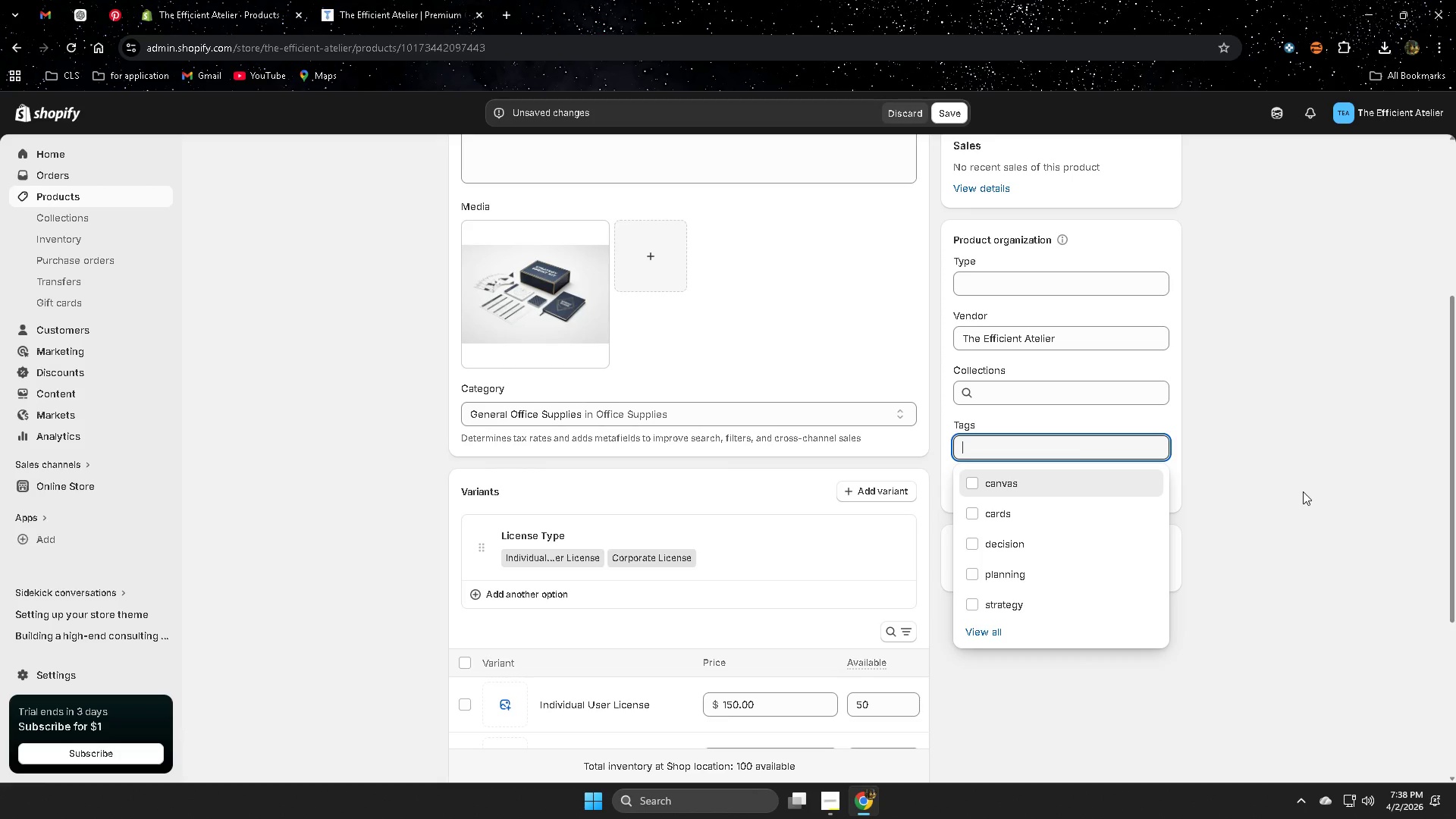 
left_click([1303, 491])
 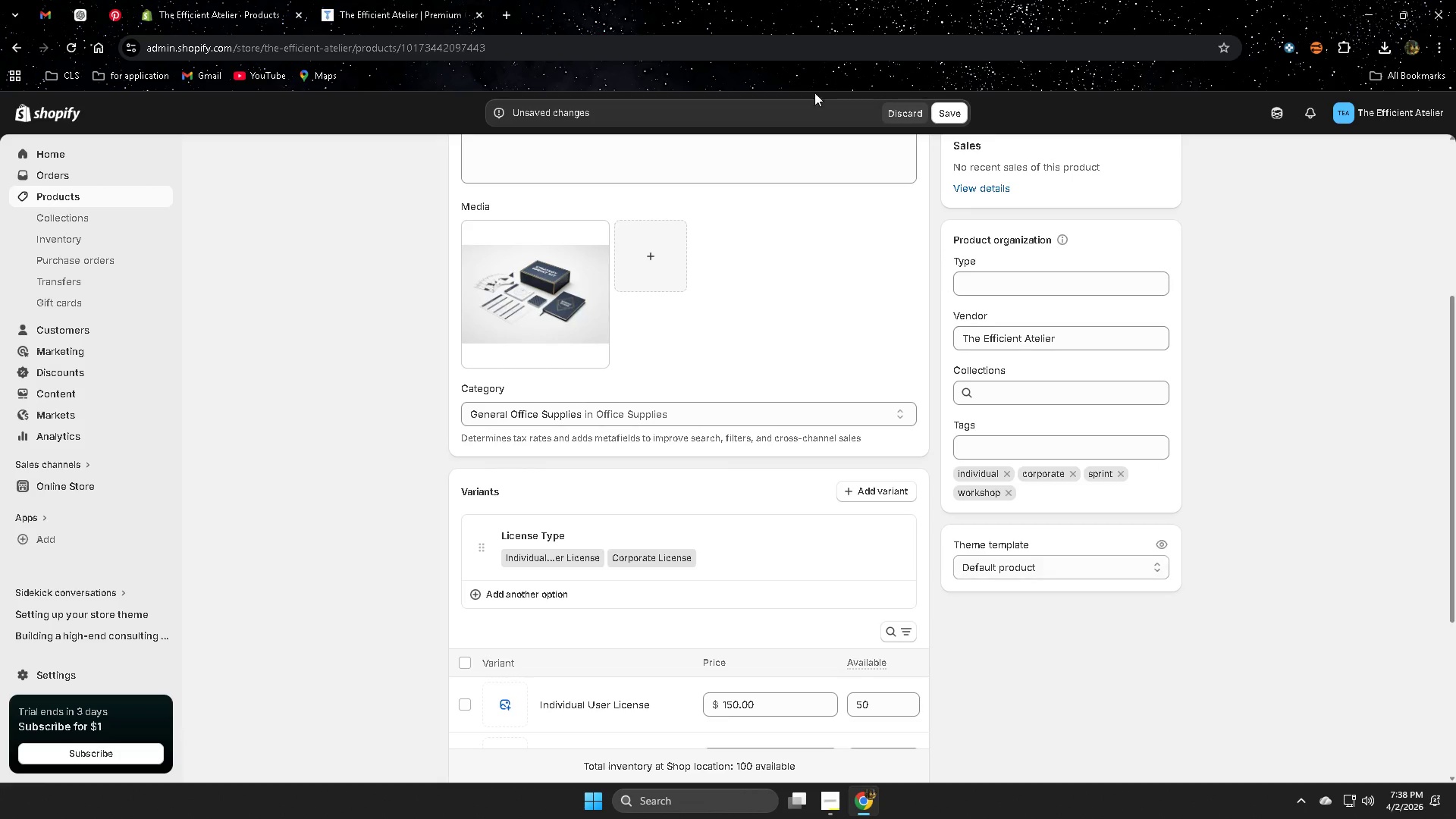 
left_click([950, 115])
 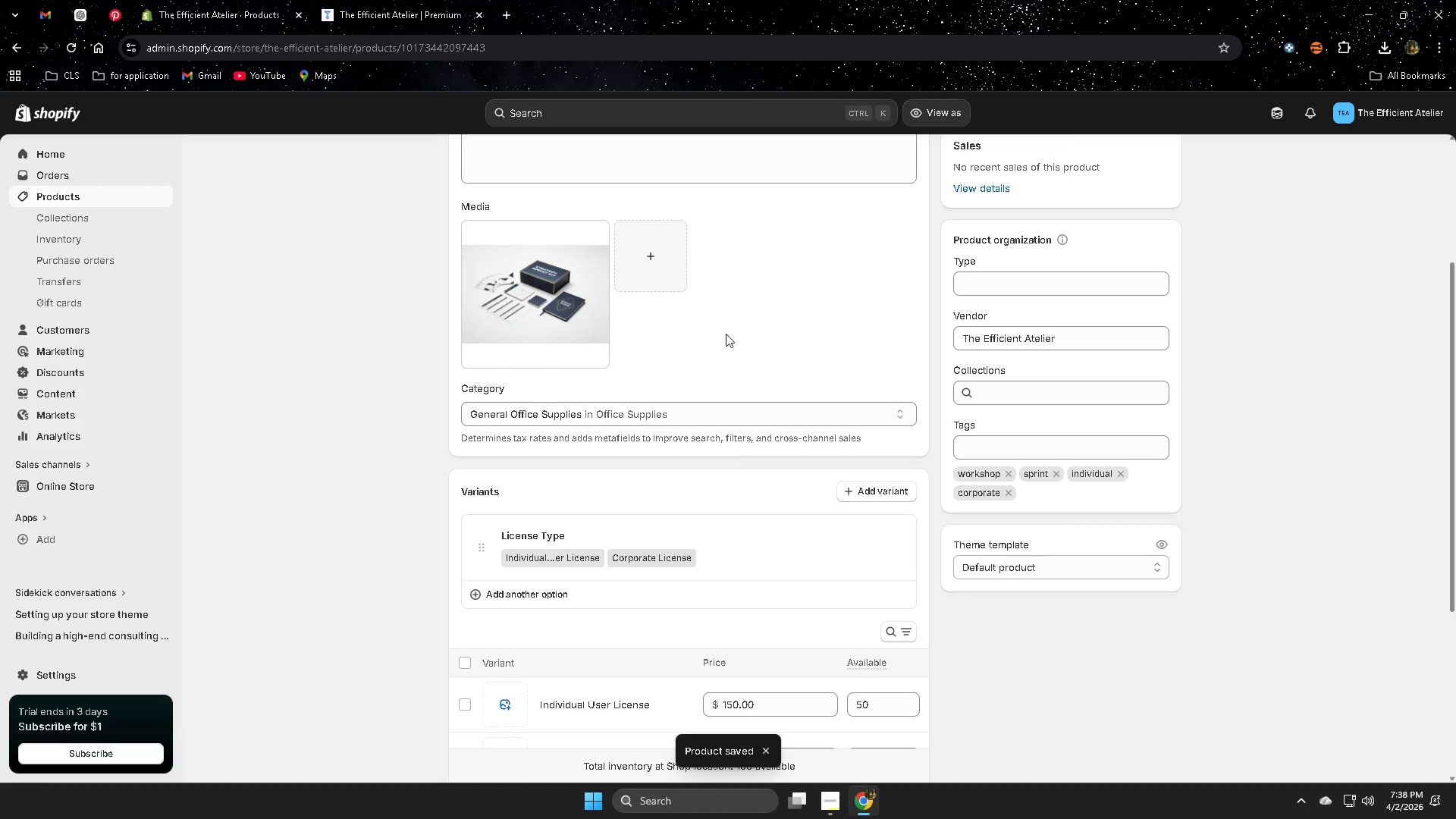 
wait(6.31)
 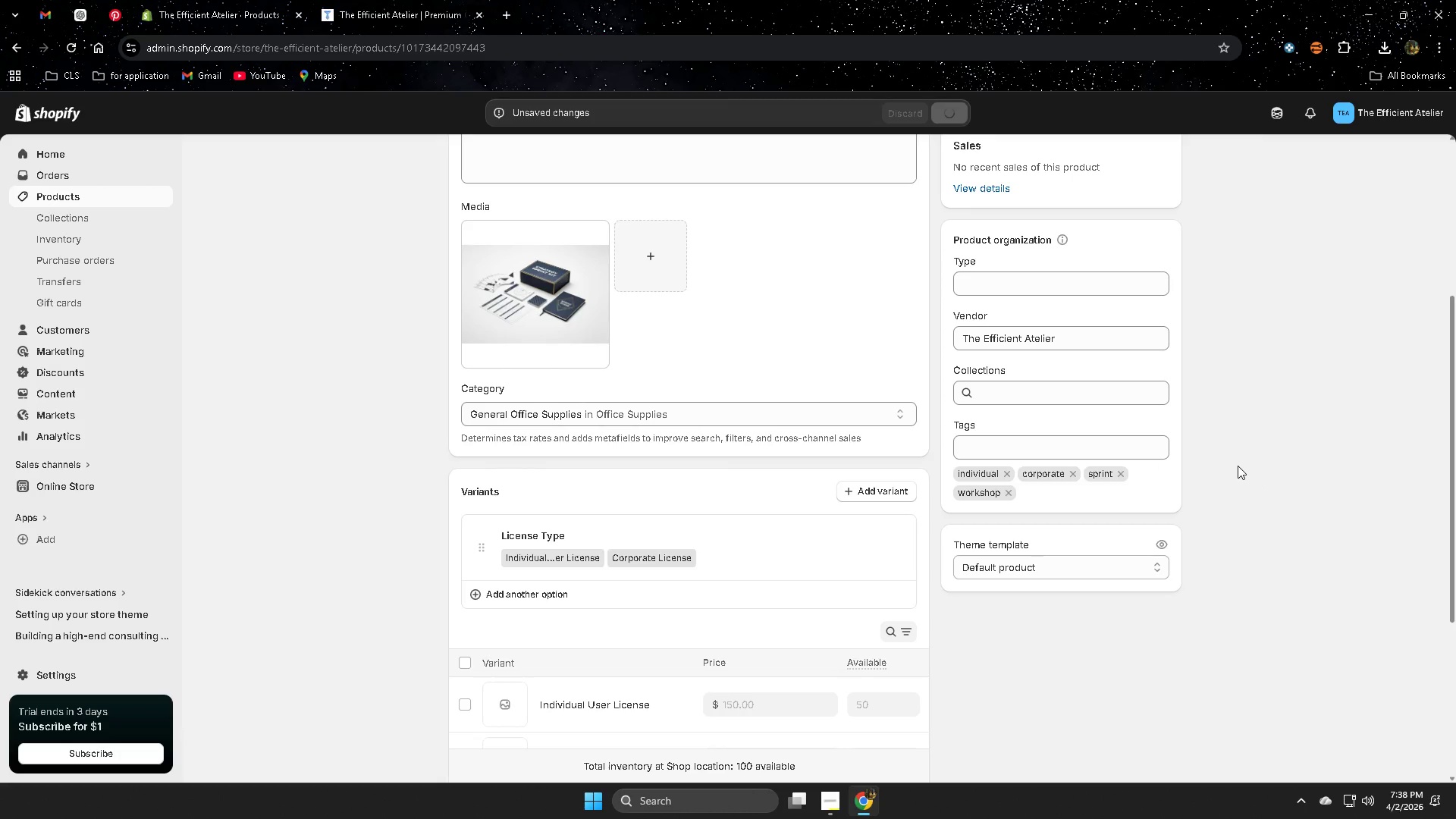 
left_click([76, 197])
 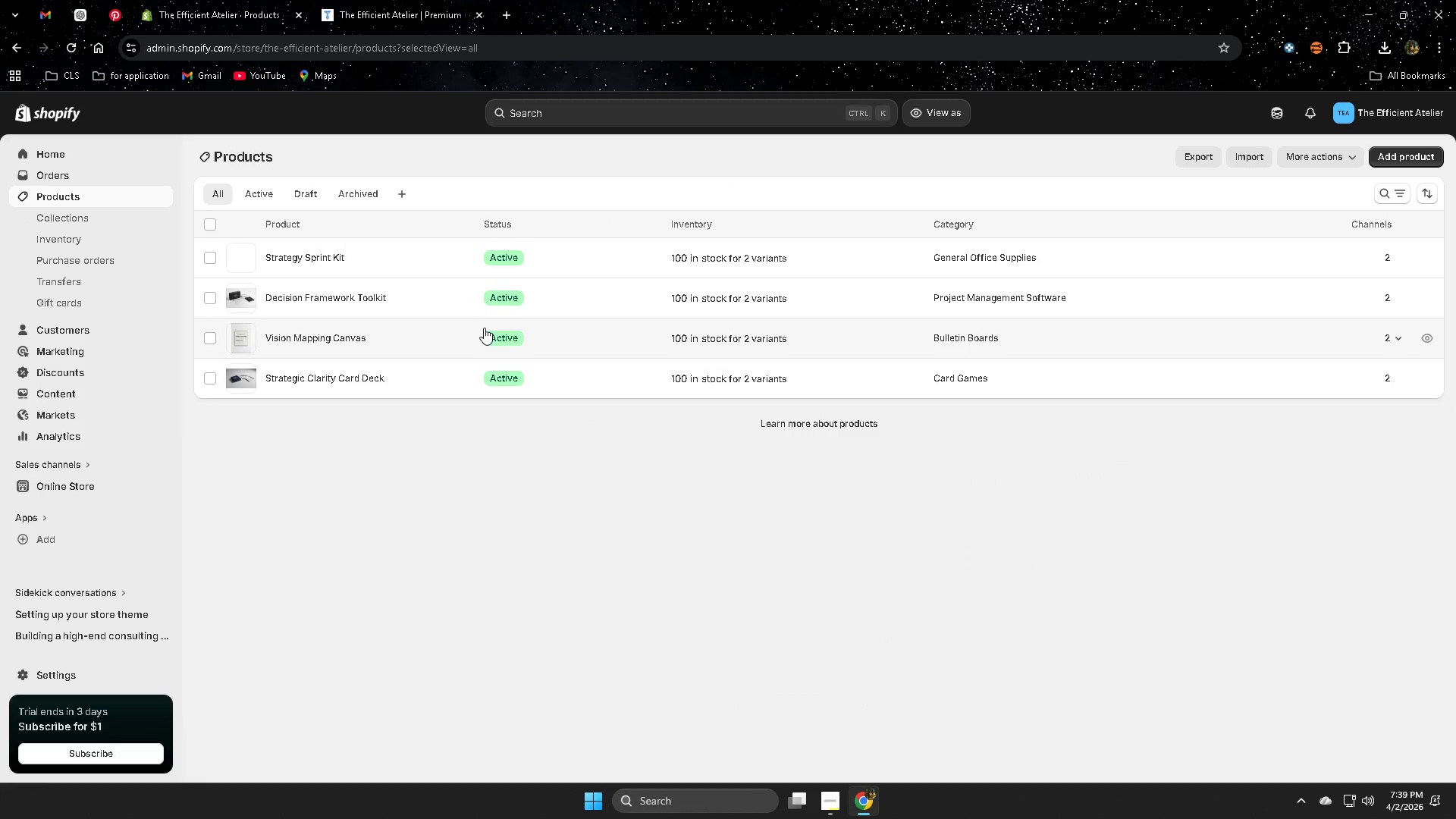 
left_click([441, 303])
 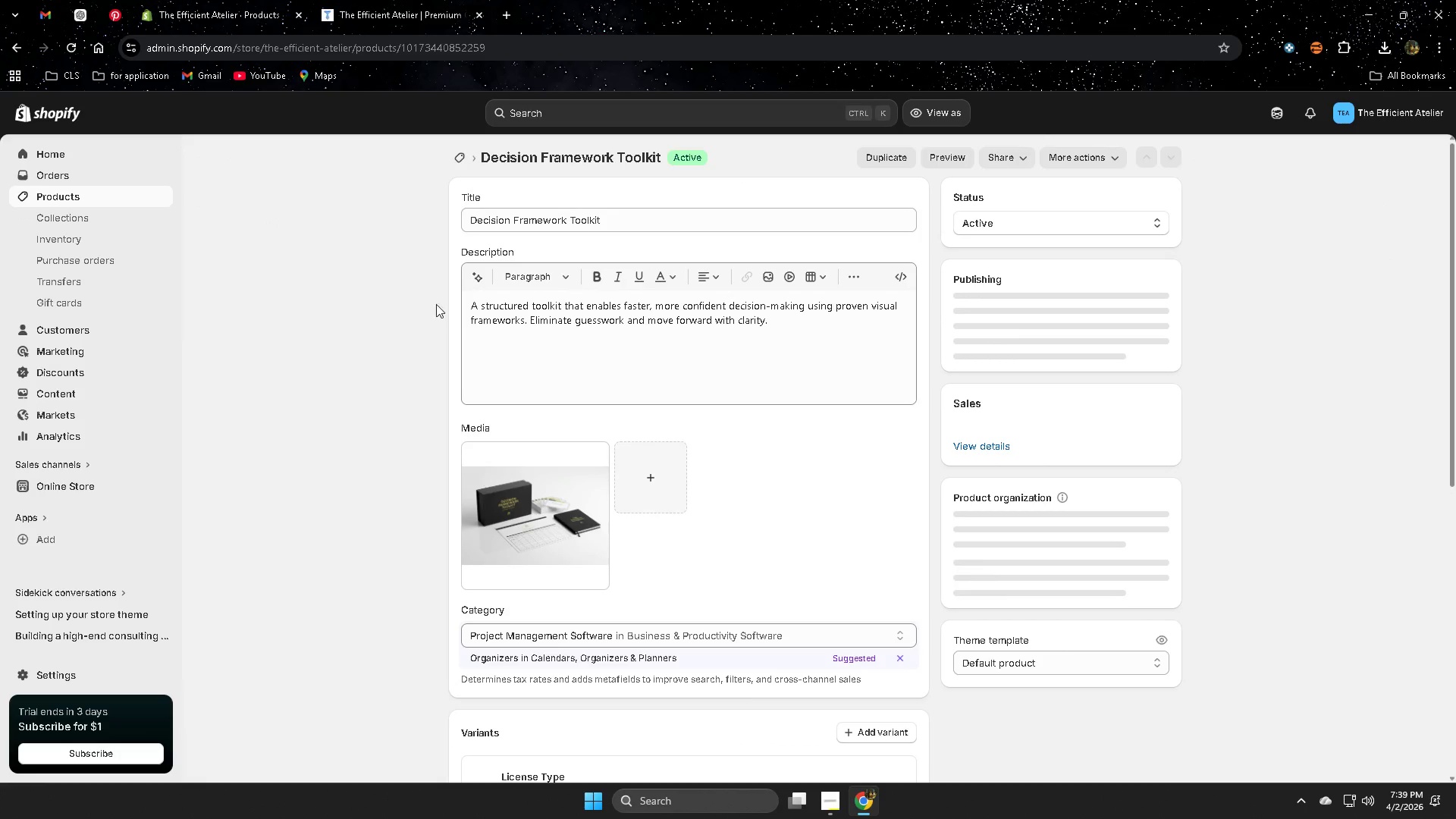 
scroll: coordinate [847, 616], scroll_direction: down, amount: 6.0
 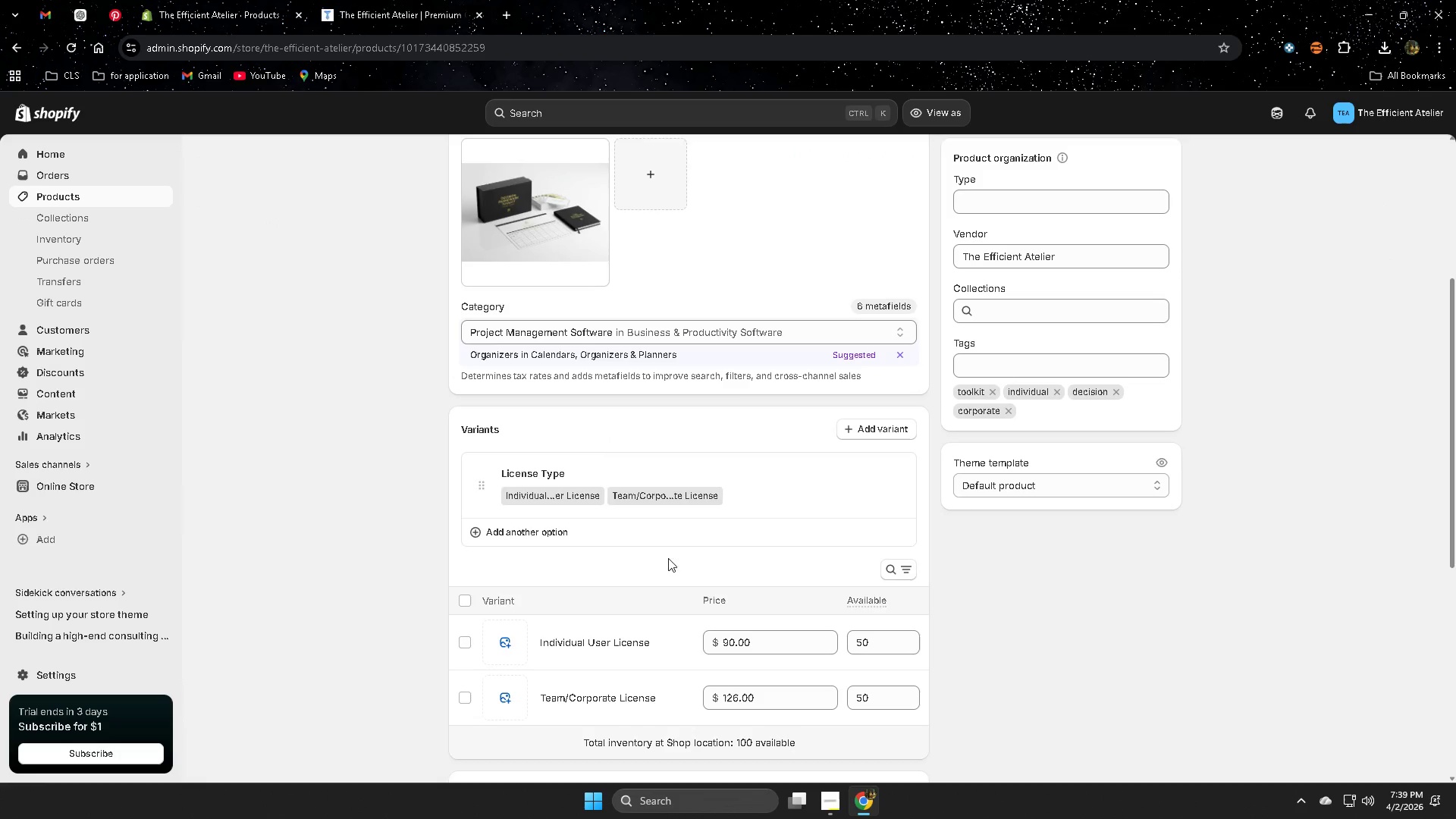 
left_click([787, 489])
 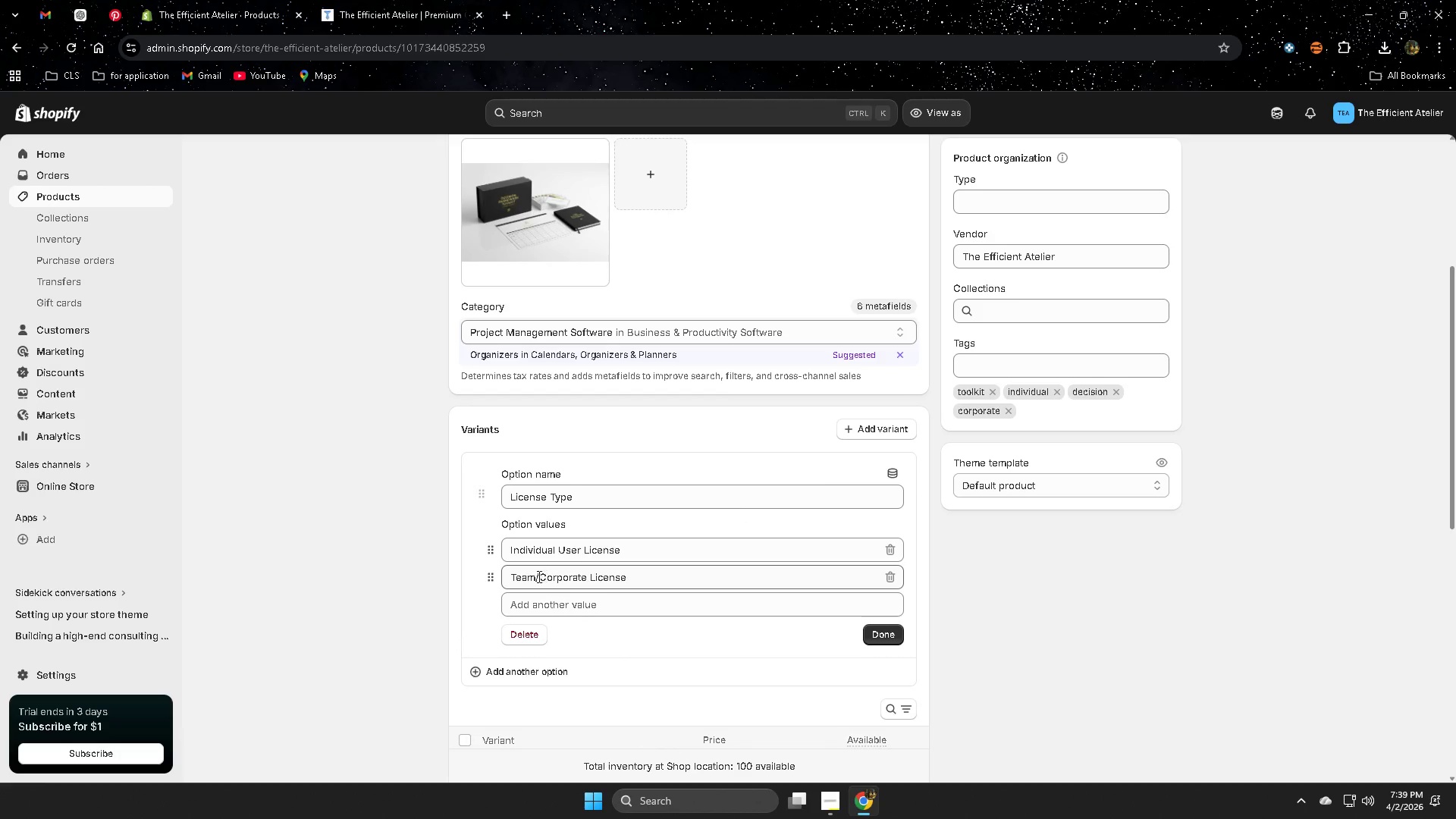 
left_click_drag(start_coordinate=[537, 576], to_coordinate=[473, 573])
 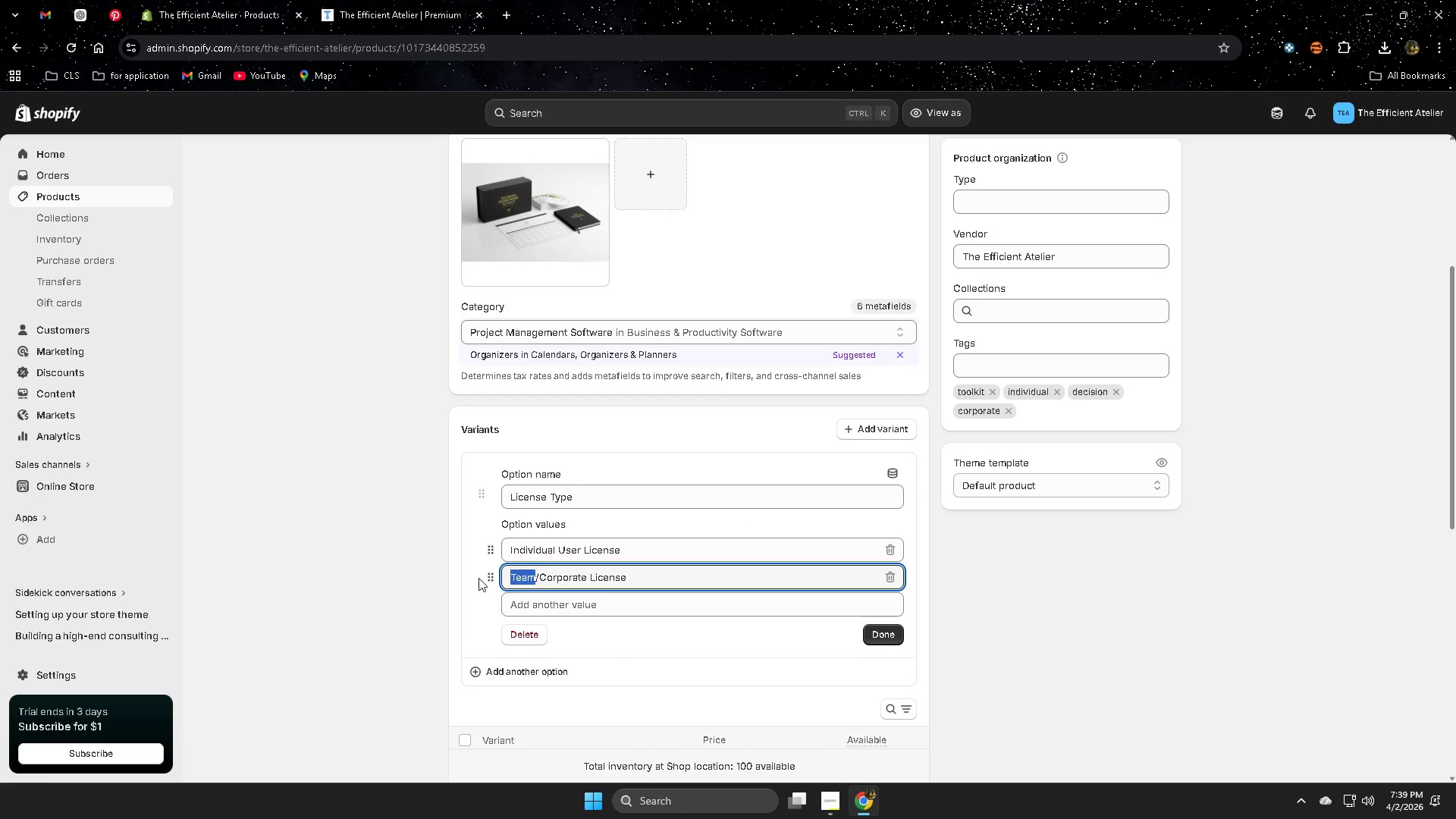 
key(Backspace)
 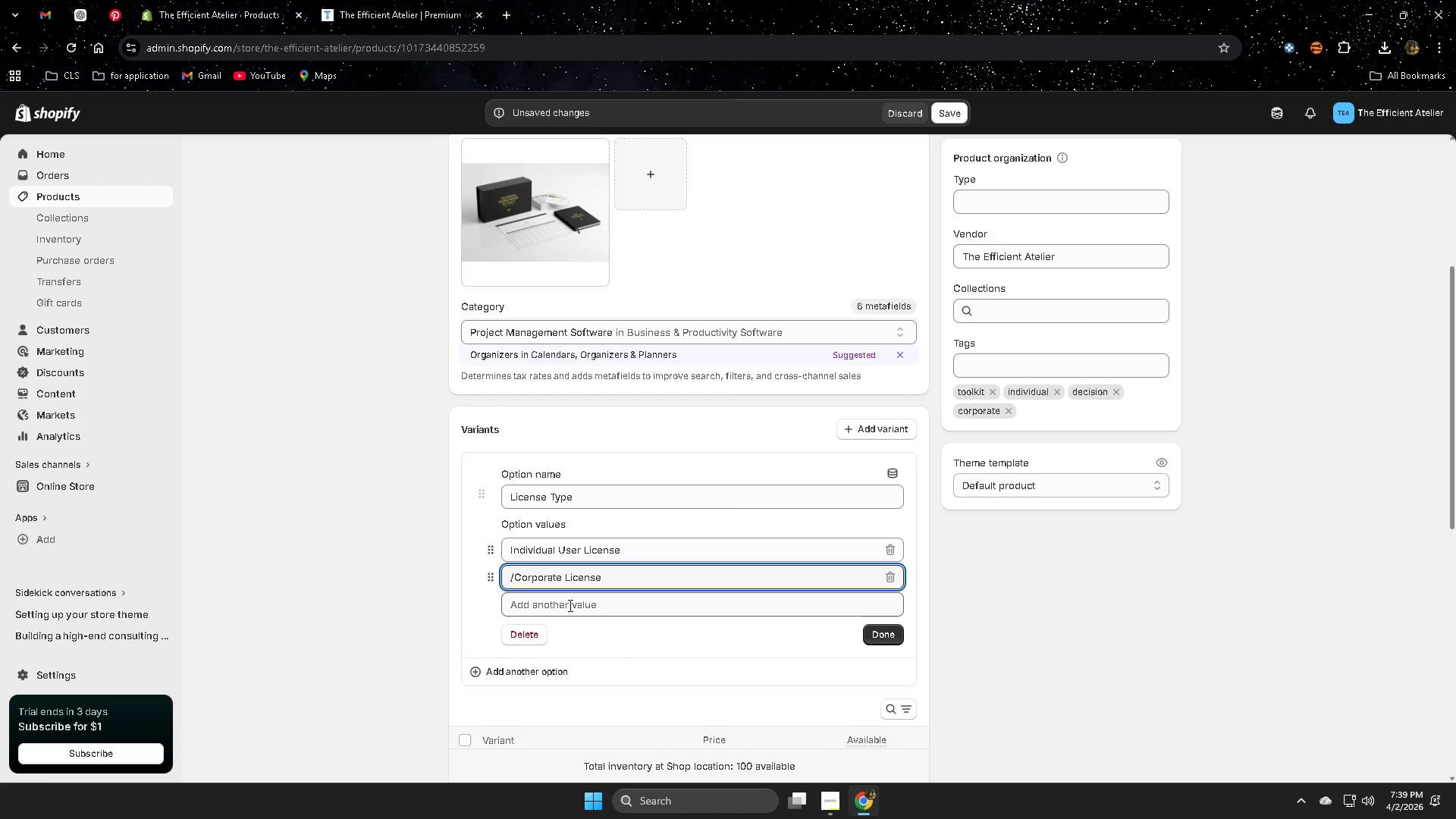 
key(ArrowRight)
 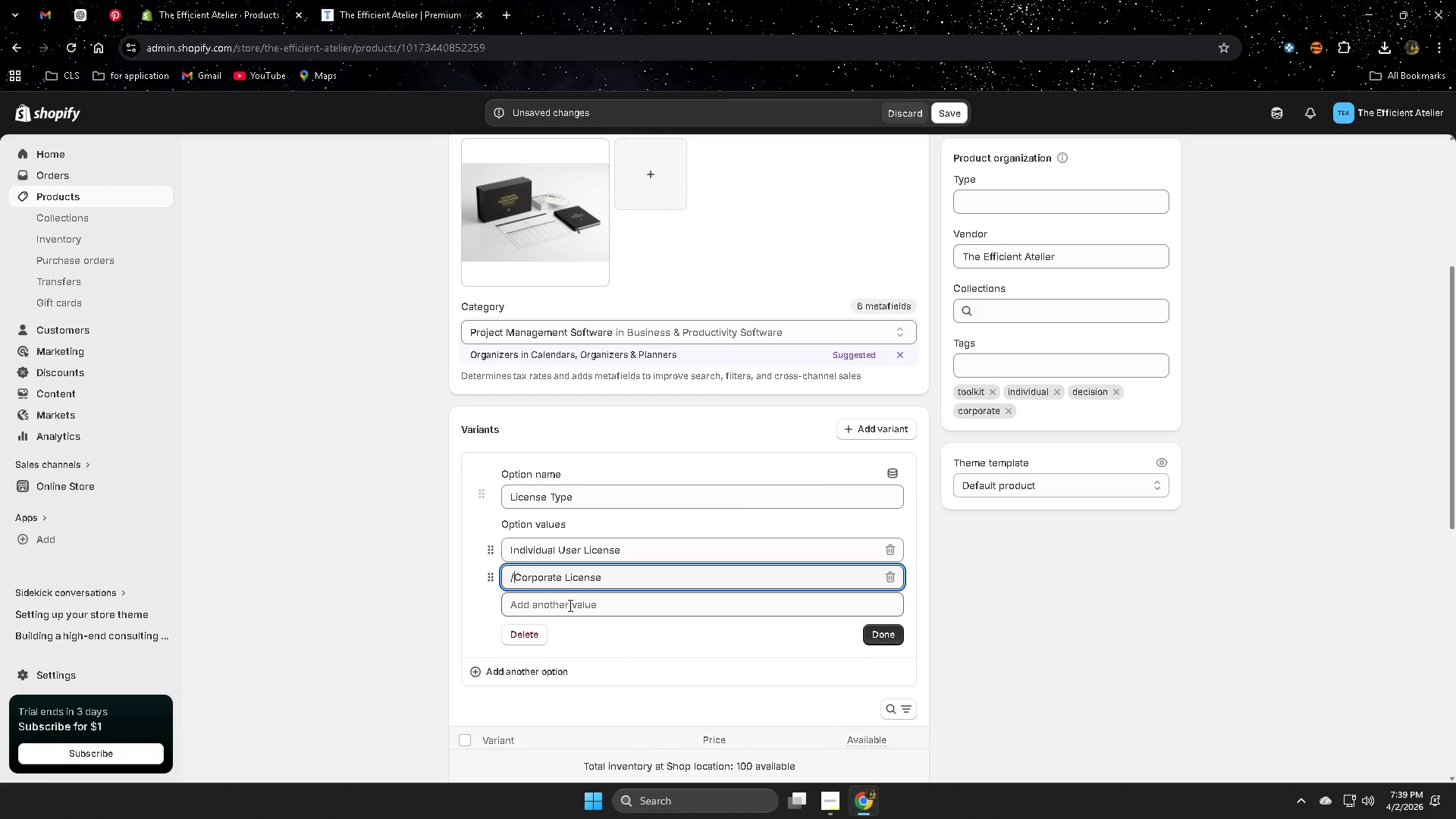 
key(Backspace)
 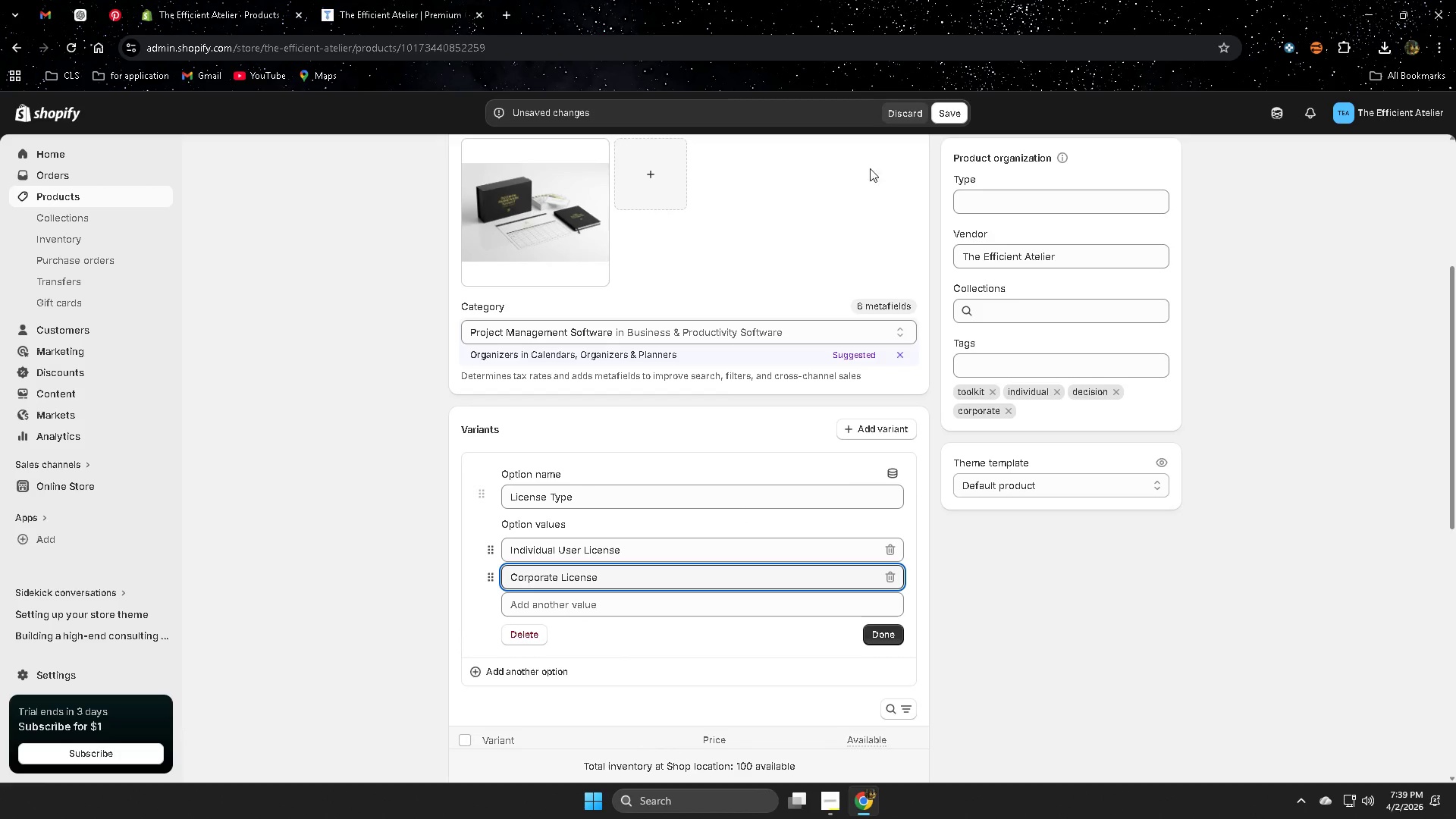 
left_click([947, 115])
 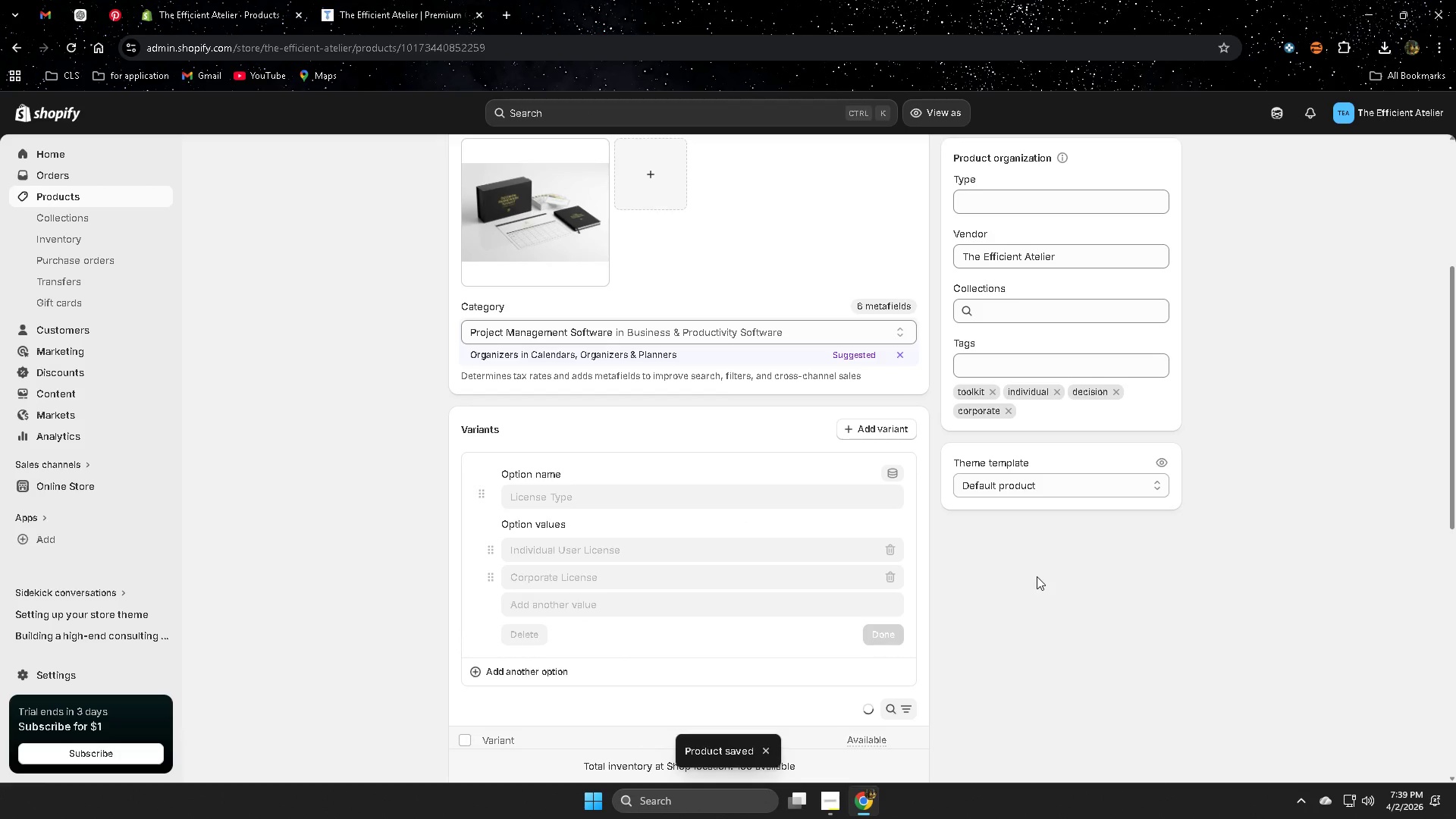 
left_click([65, 193])
 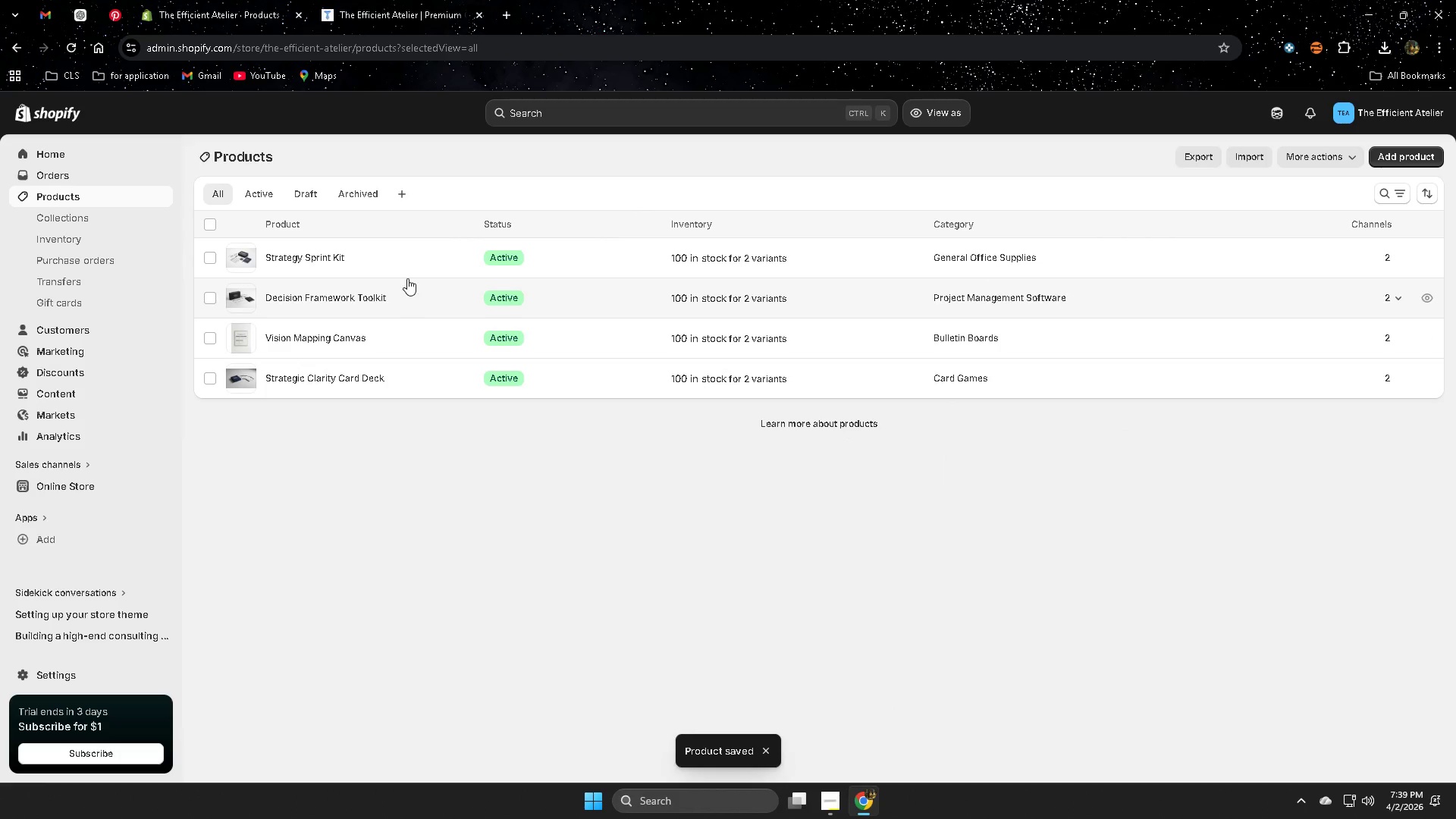 
left_click([435, 340])
 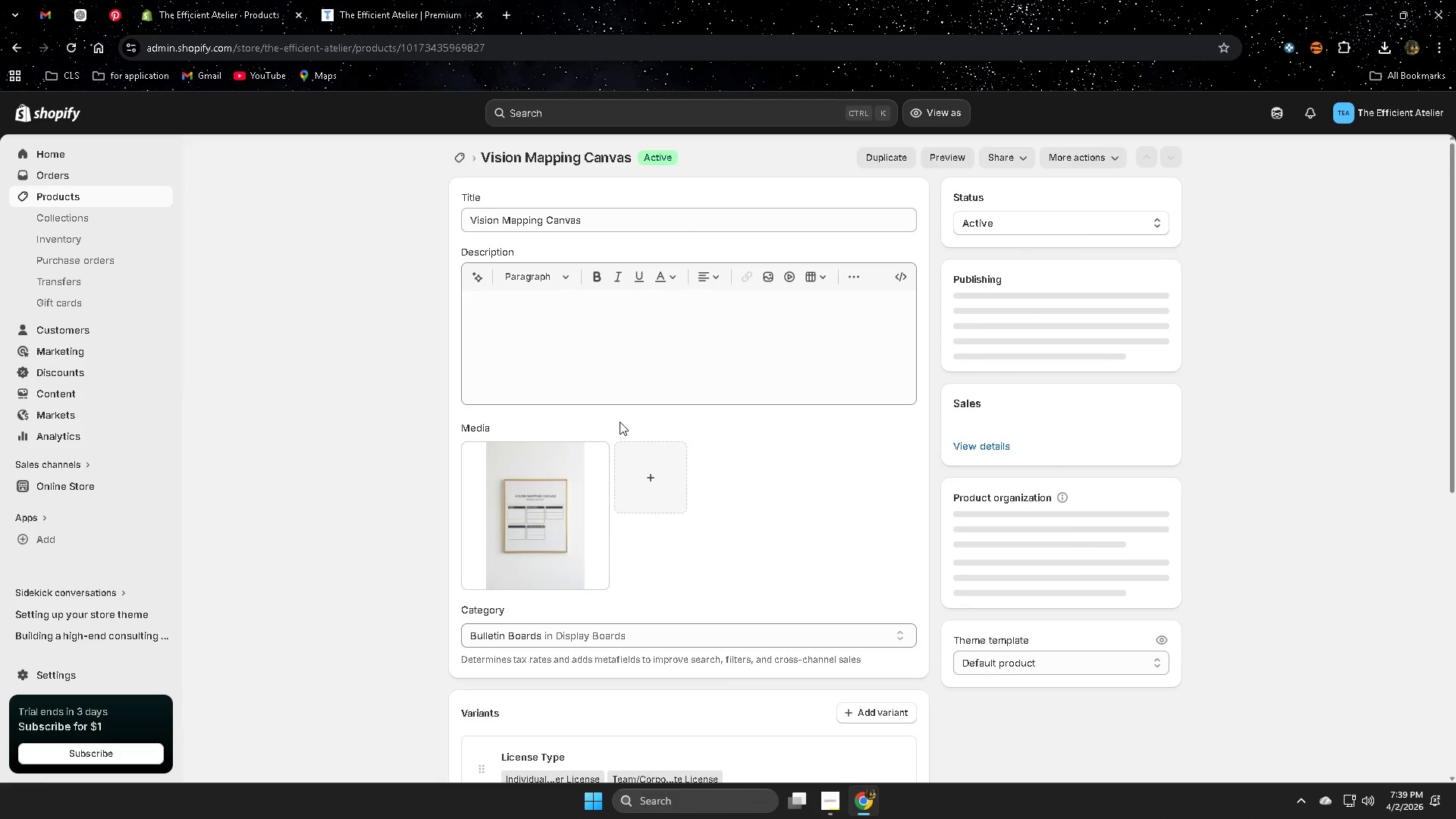 
scroll: coordinate [629, 475], scroll_direction: down, amount: 5.0
 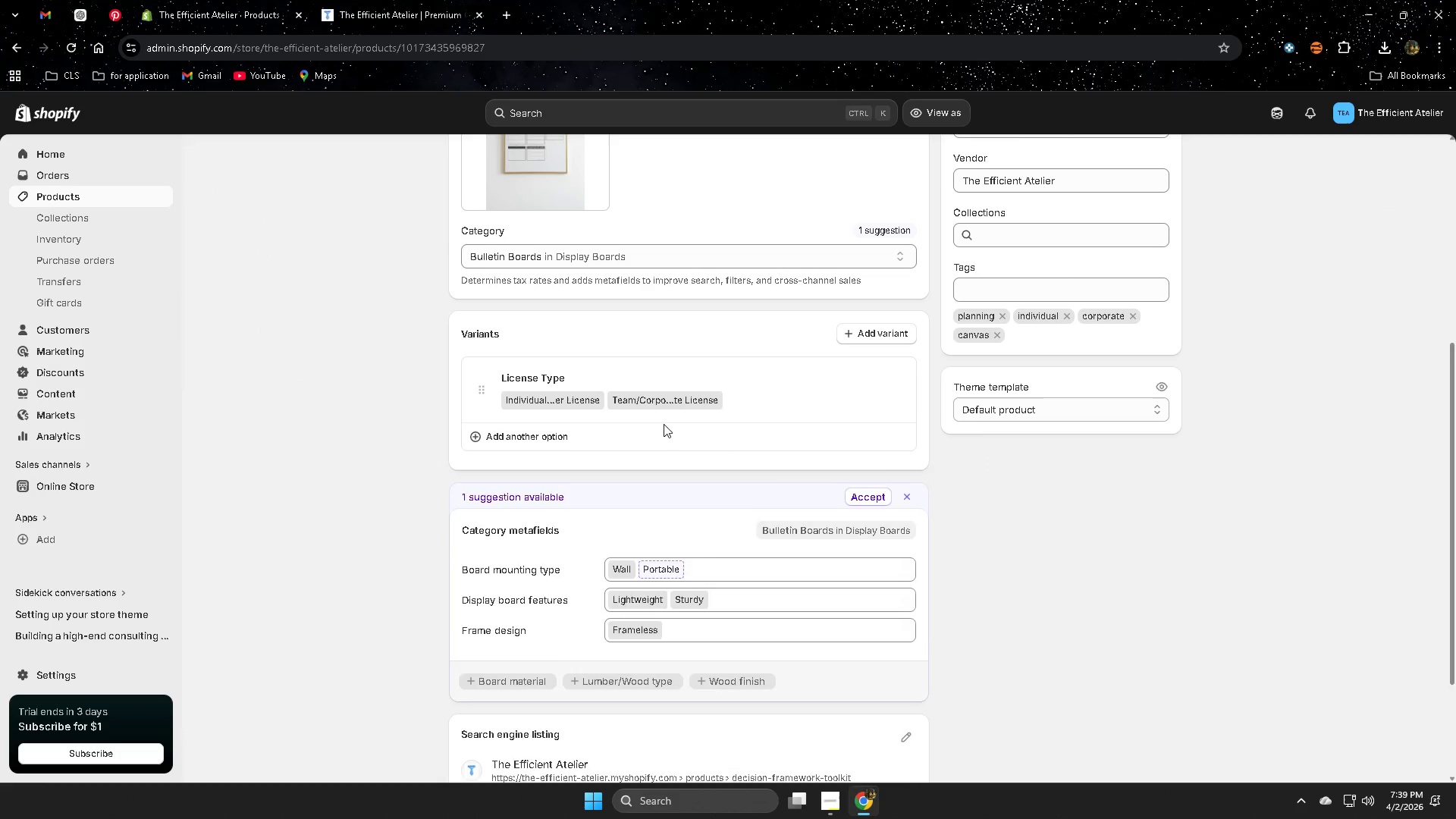 
left_click([752, 410])
 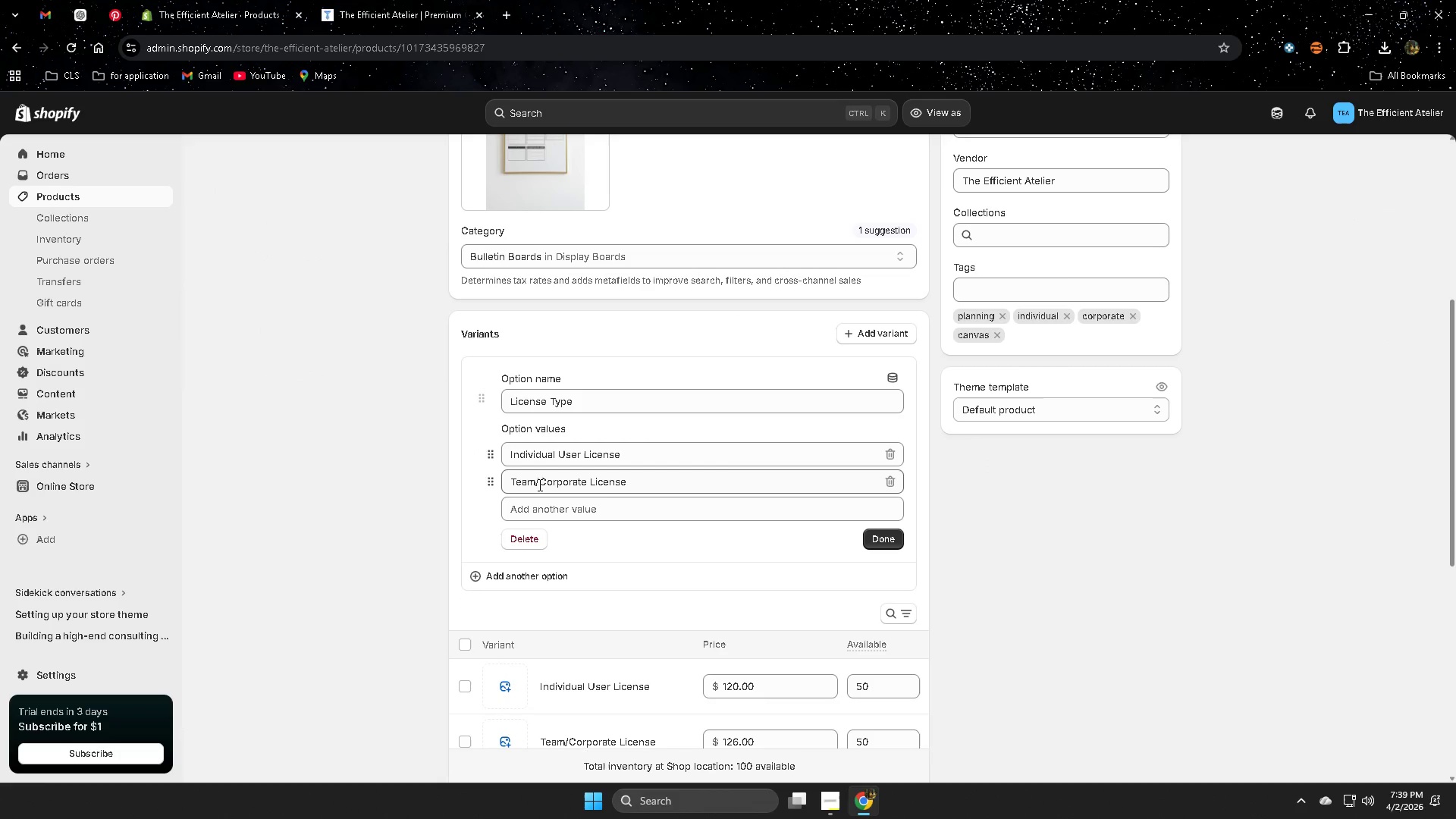 
left_click_drag(start_coordinate=[538, 484], to_coordinate=[511, 482])
 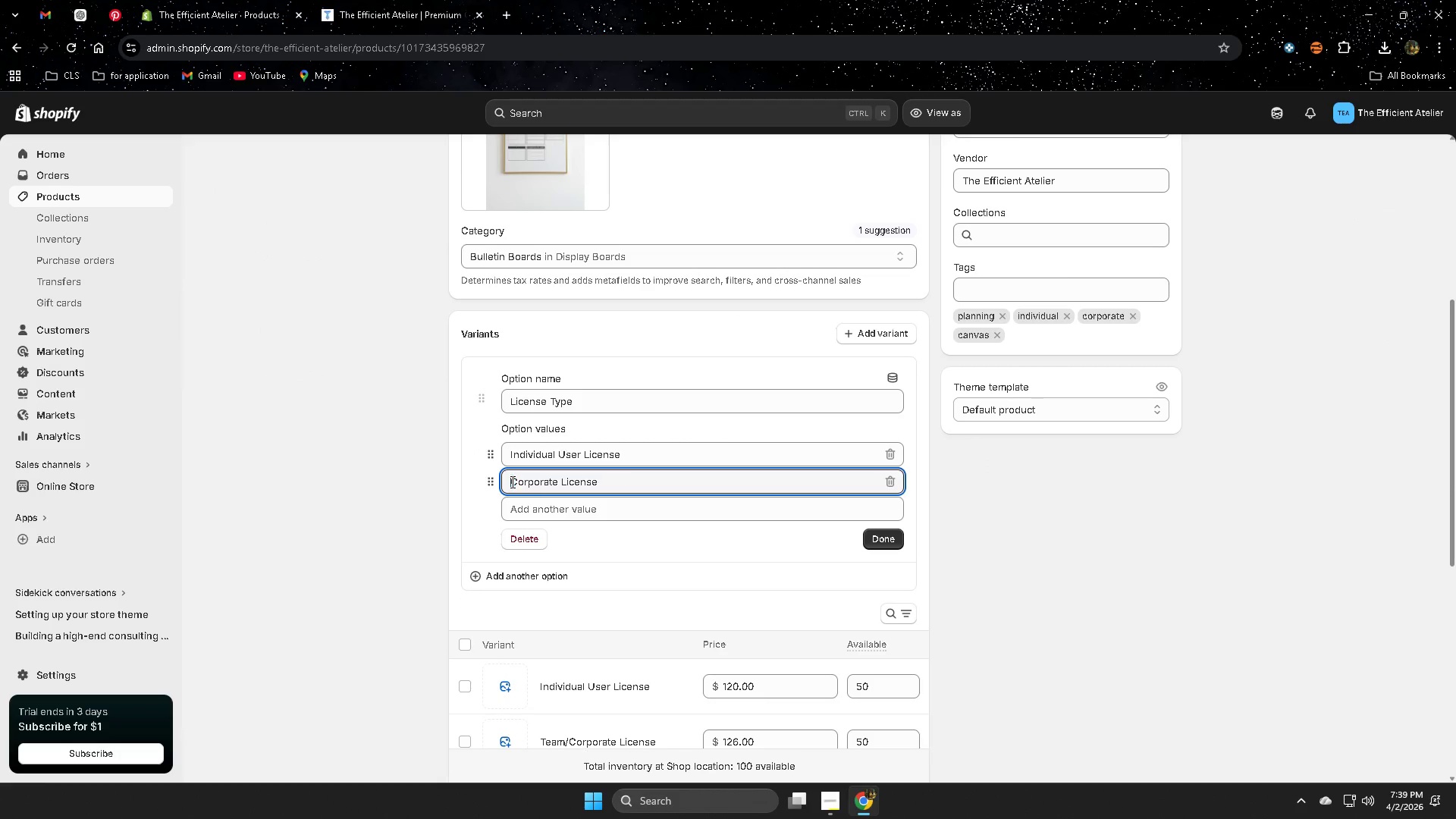 
key(Backspace)
 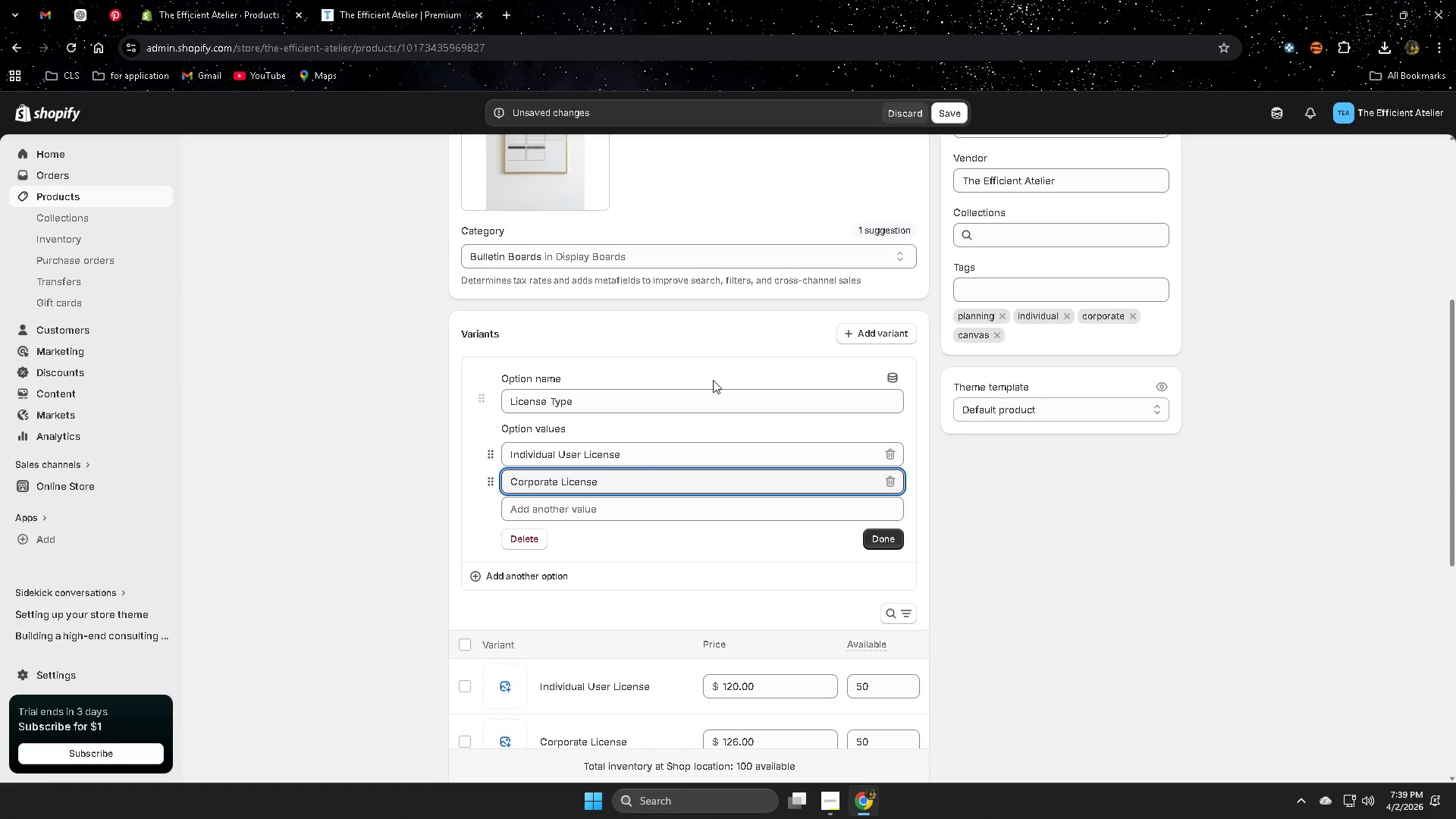 
key(Backspace)
 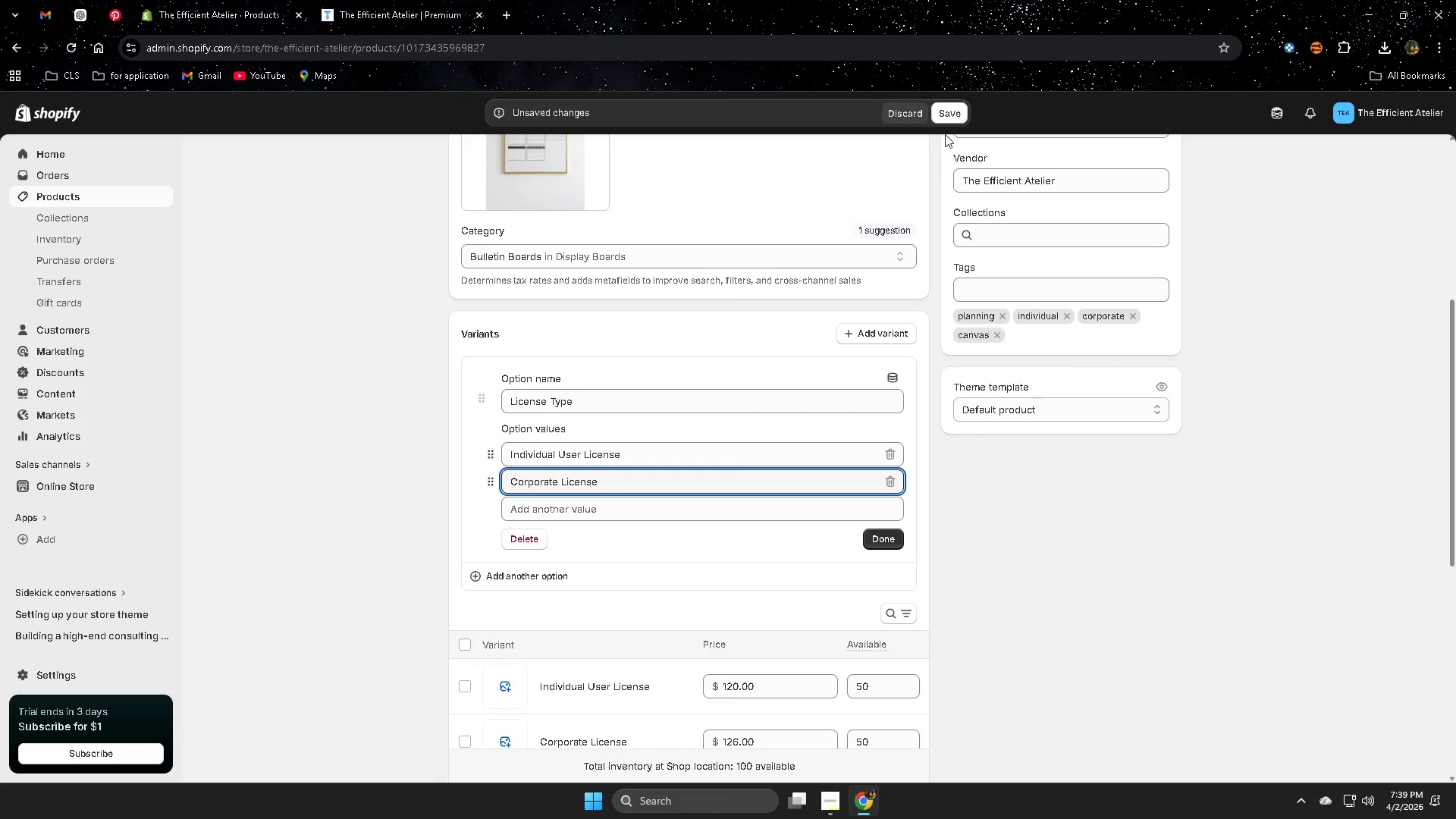 
left_click([952, 110])
 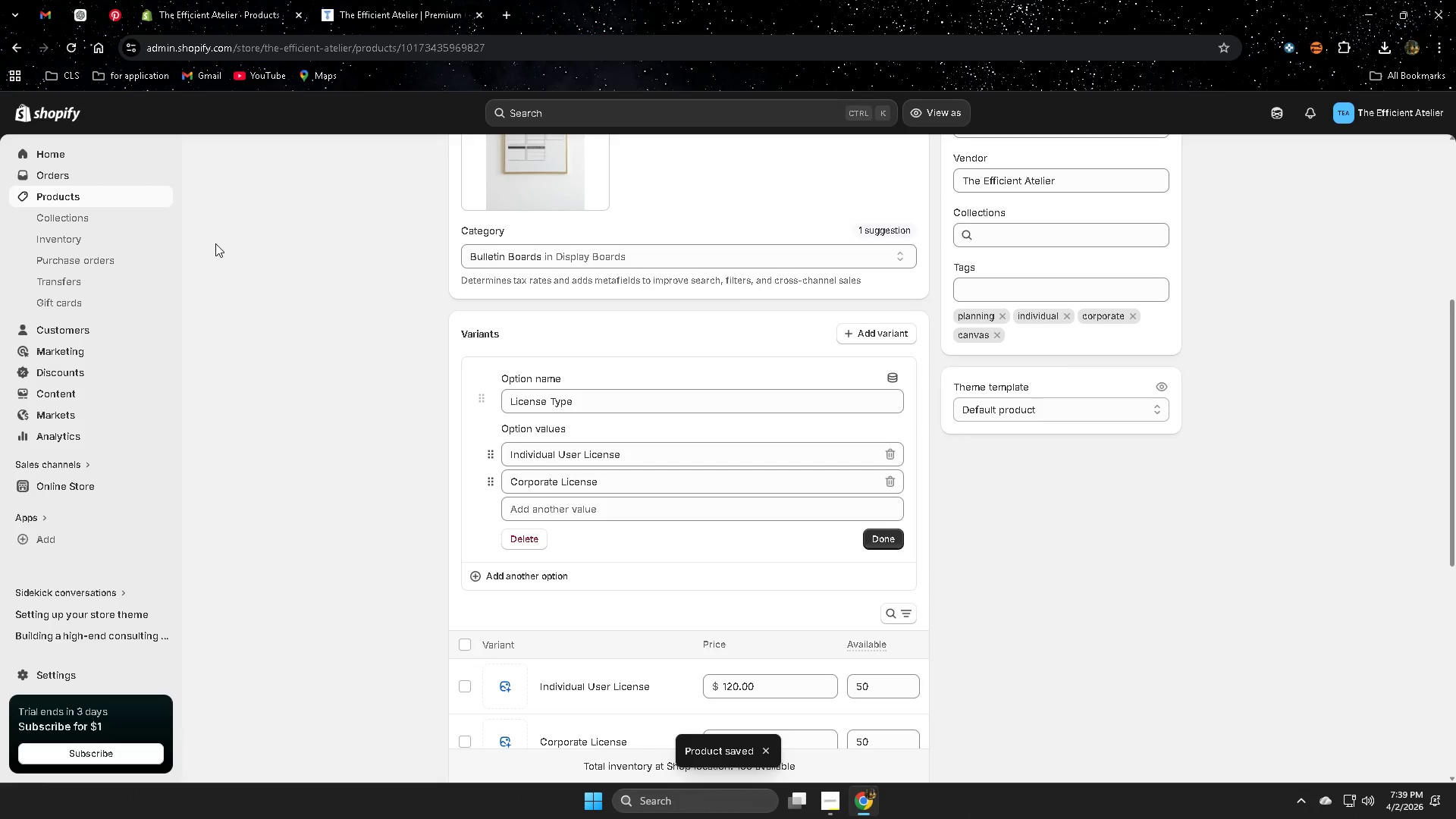 
left_click([86, 203])
 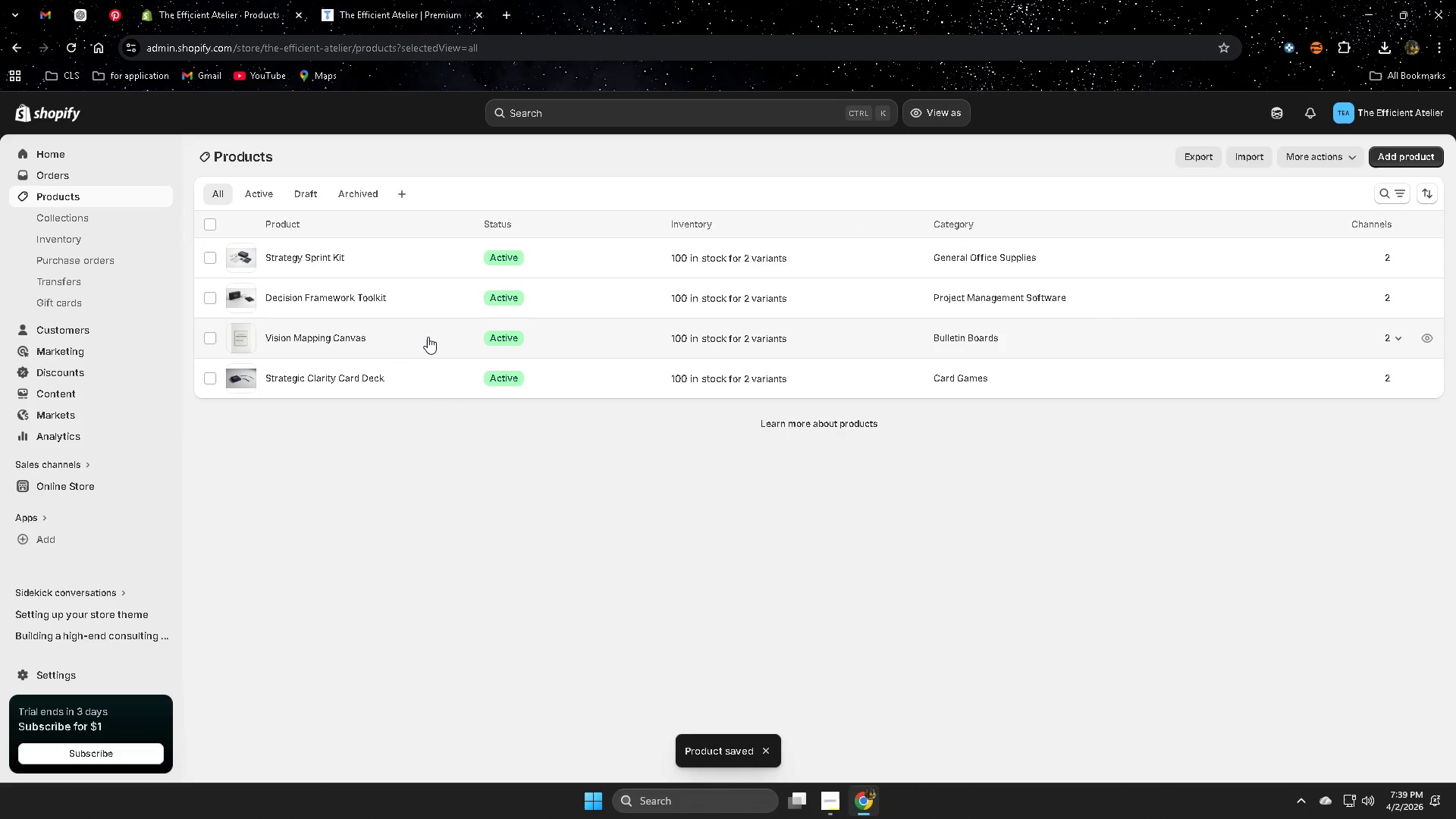 
left_click([416, 378])
 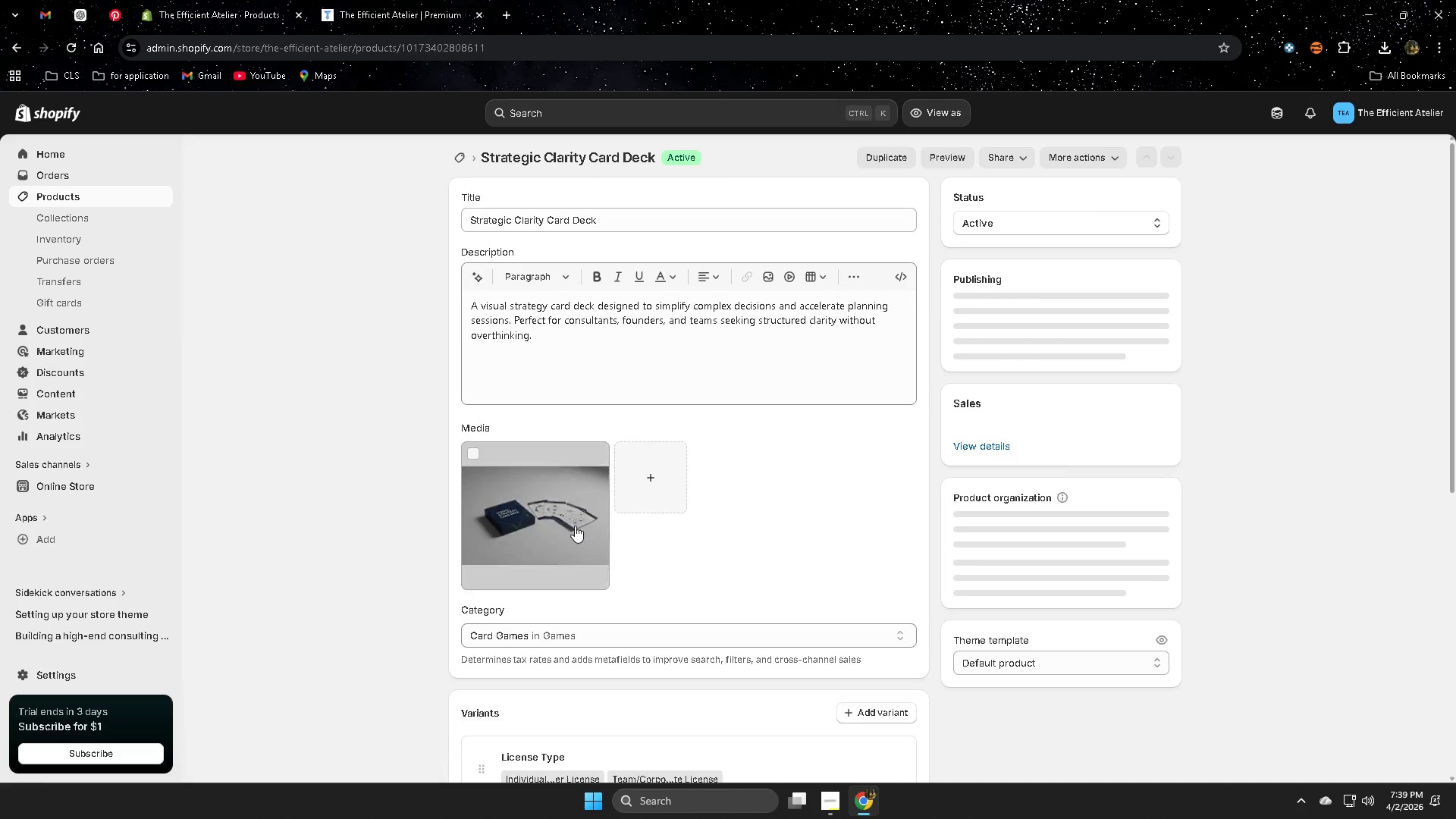 
scroll: coordinate [1365, 567], scroll_direction: down, amount: 6.0
 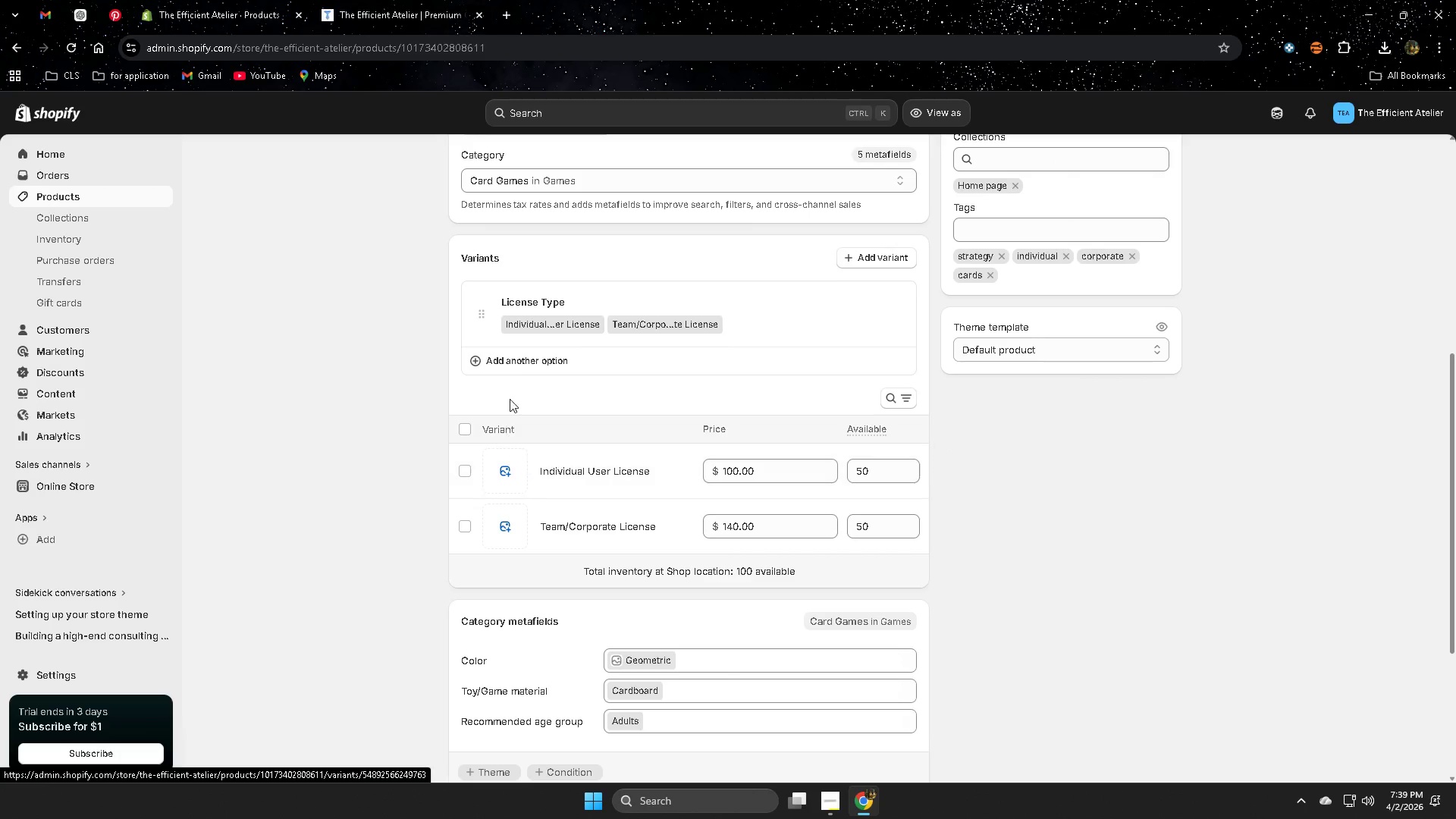 
left_click([770, 317])
 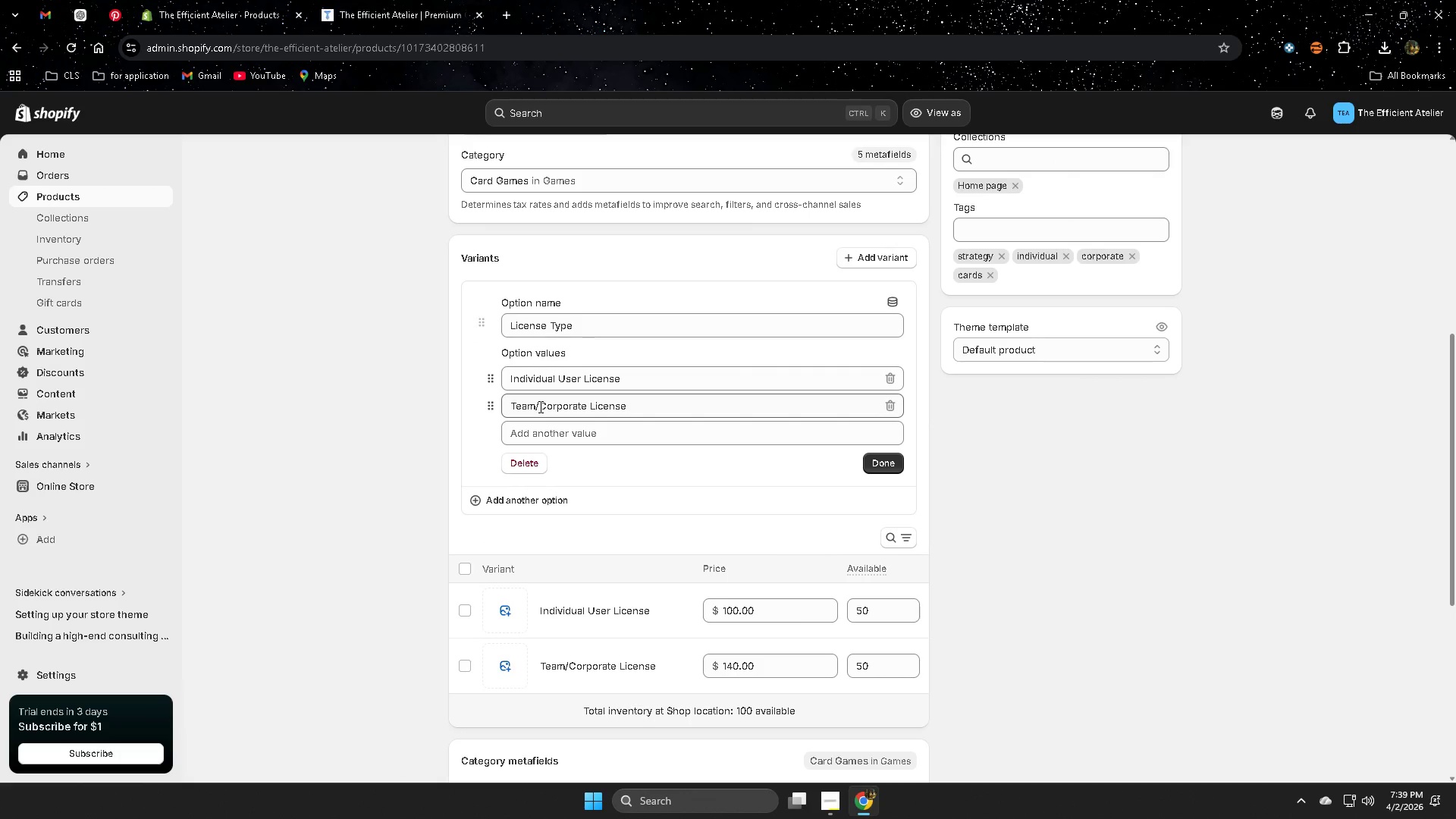 
left_click_drag(start_coordinate=[538, 406], to_coordinate=[507, 407])
 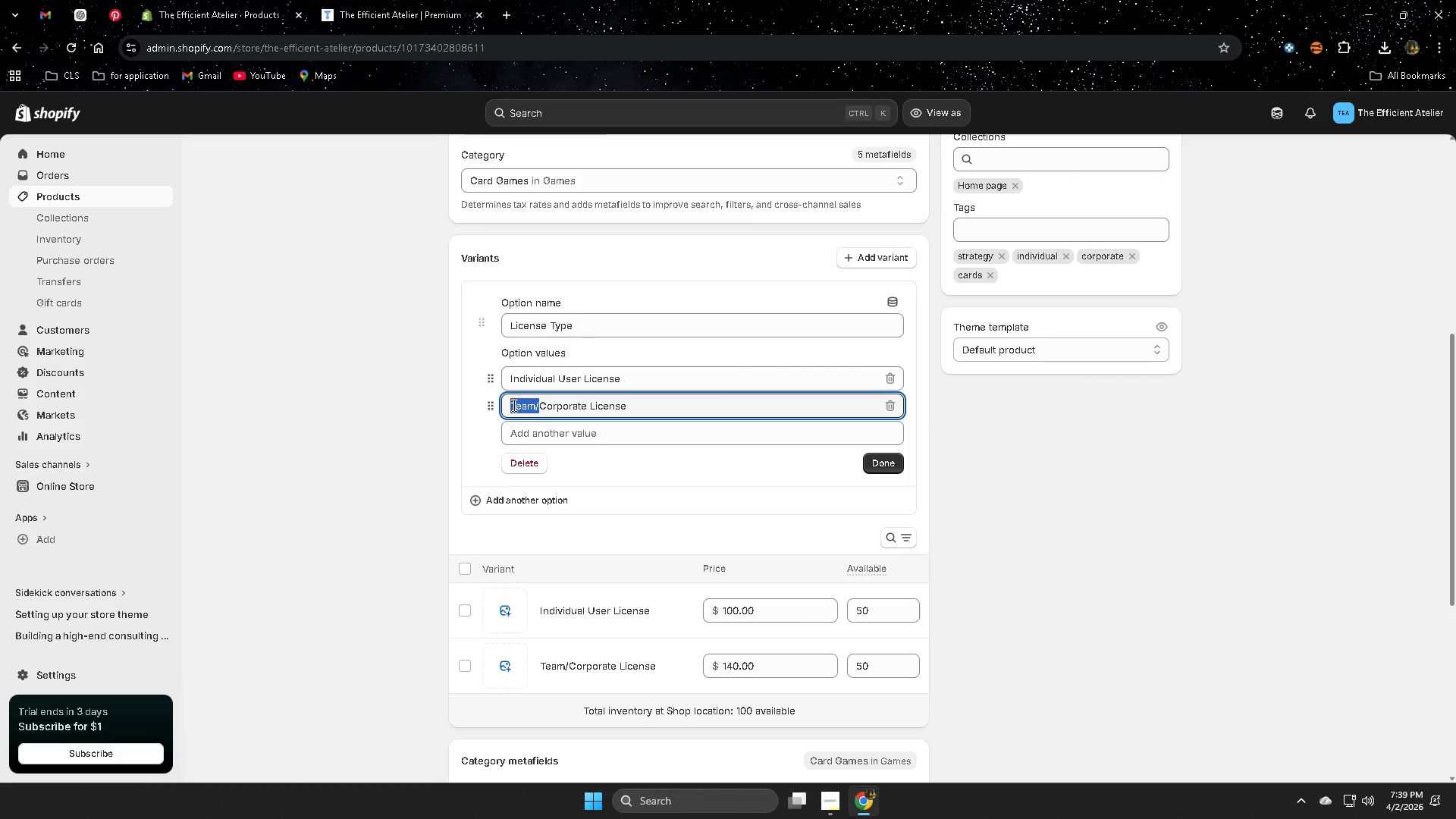 
key(Backspace)
 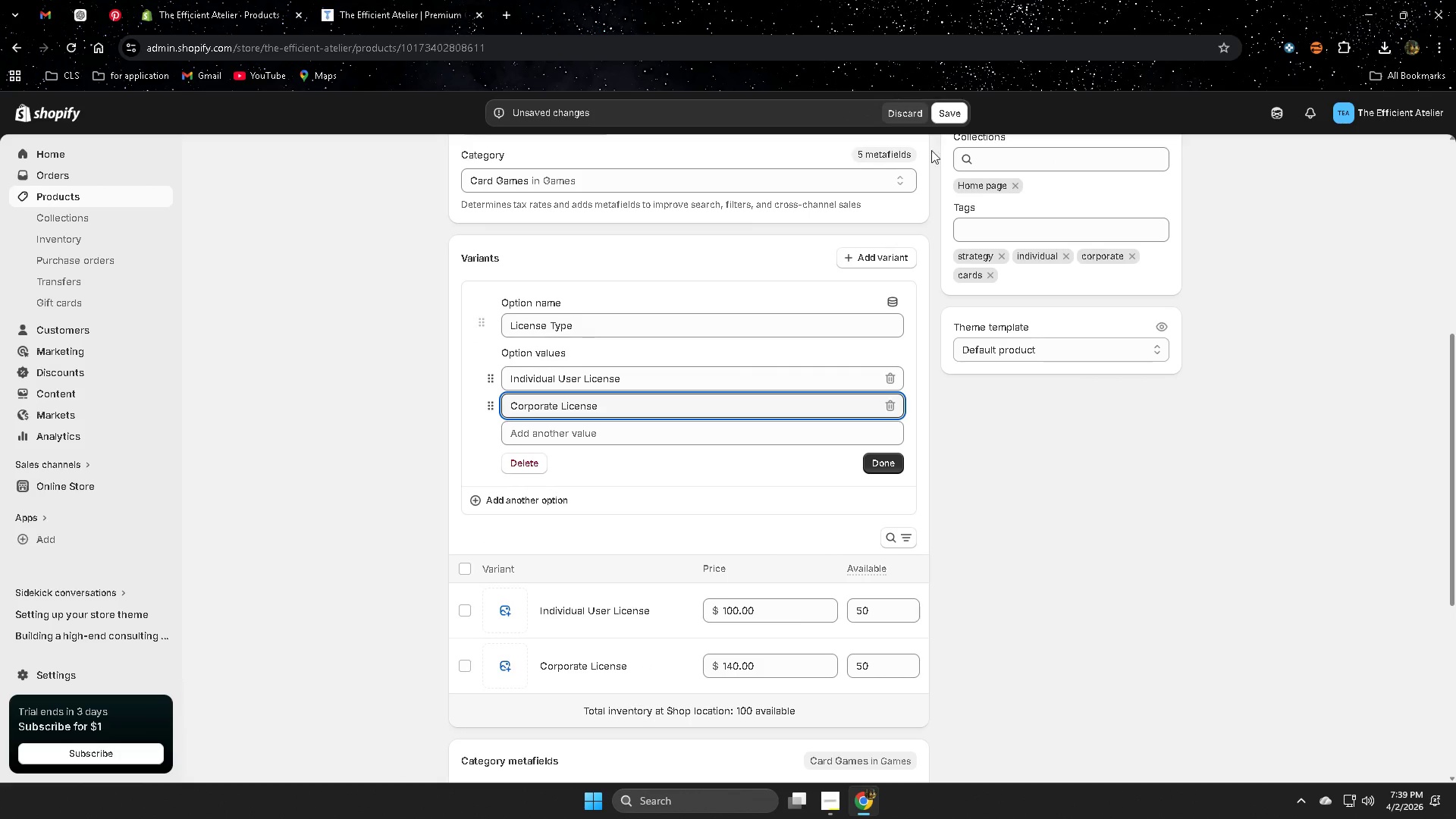 
left_click([956, 118])
 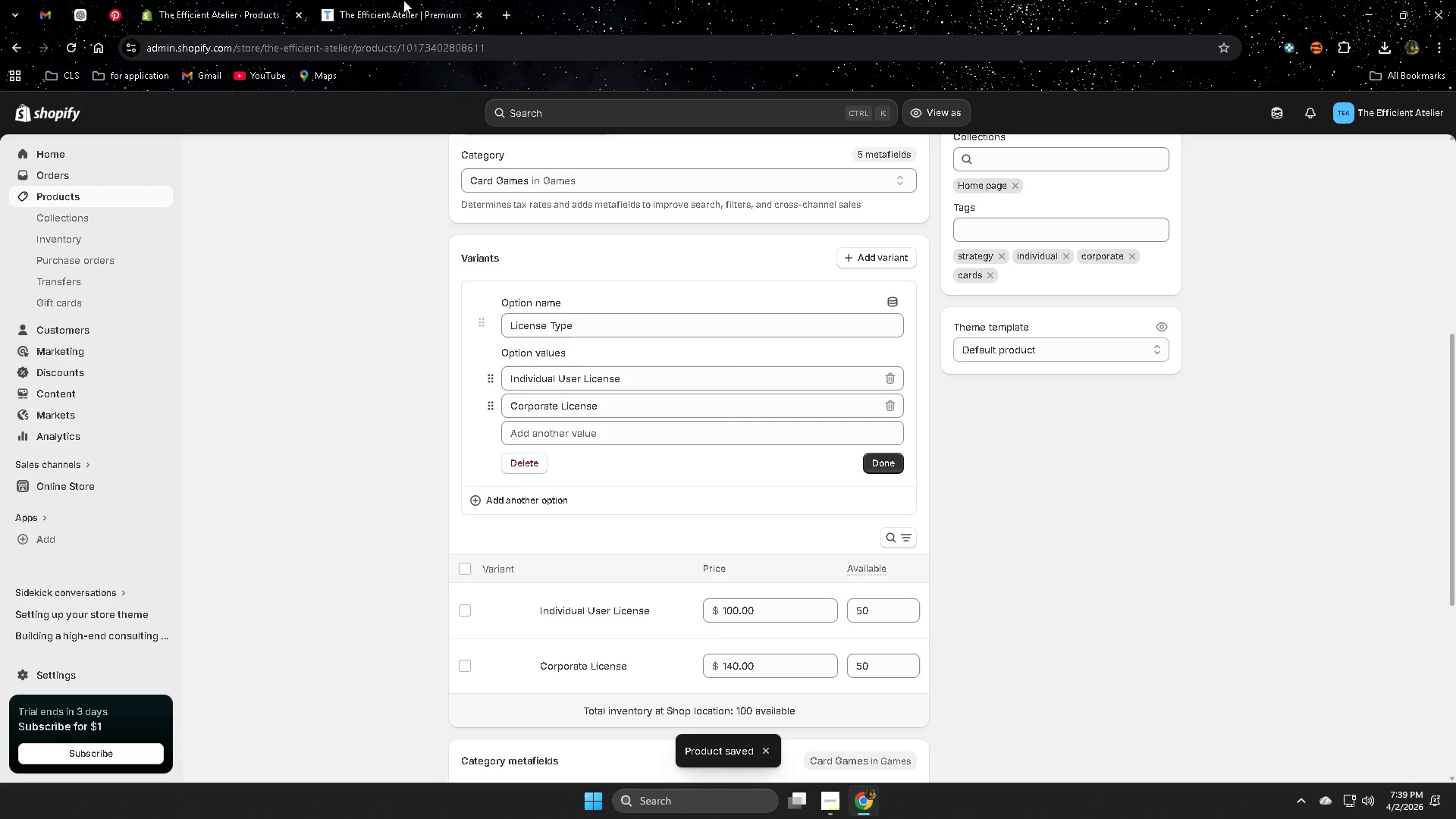 
left_click([403, 0])
 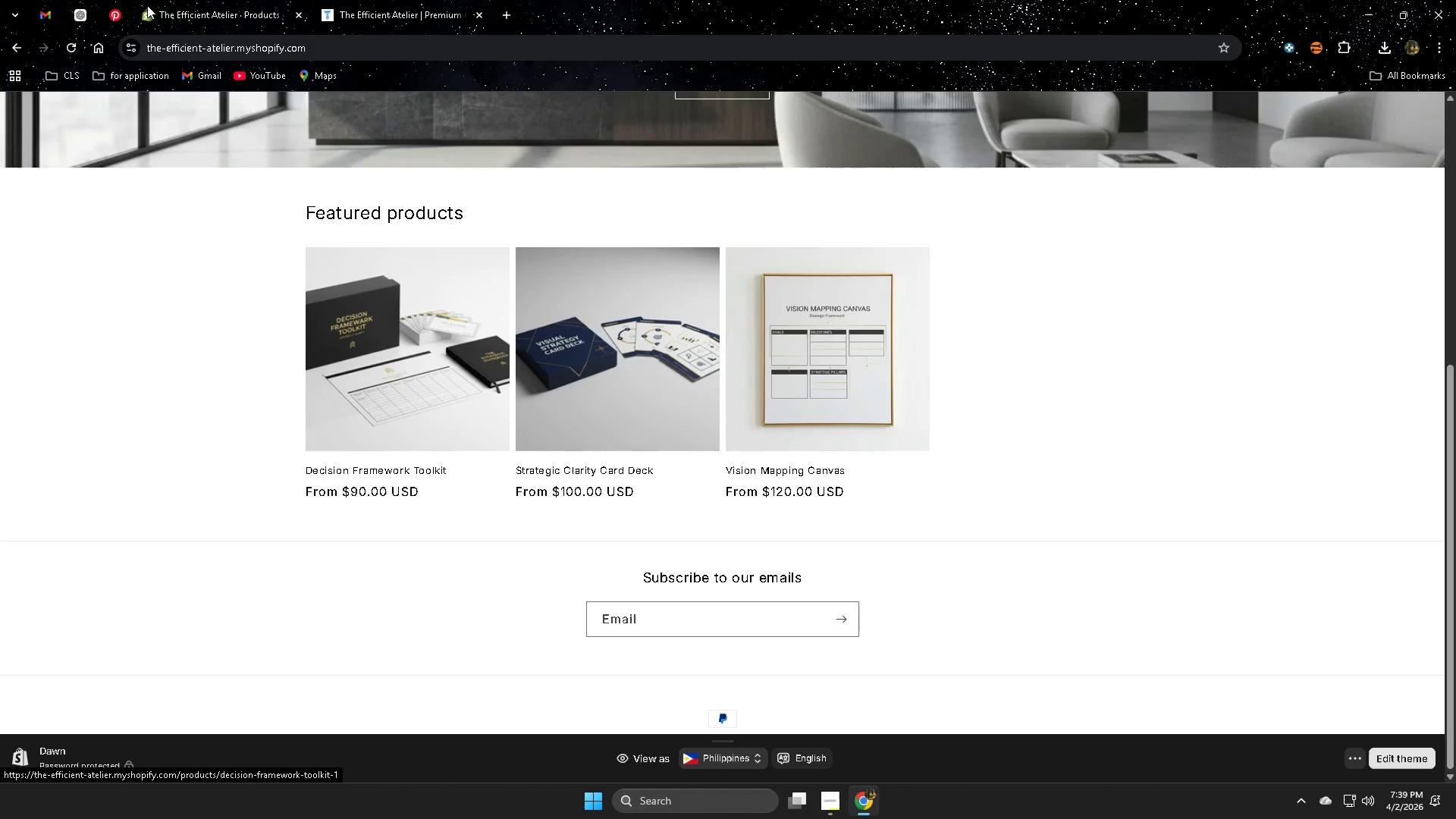 
left_click([72, 54])
 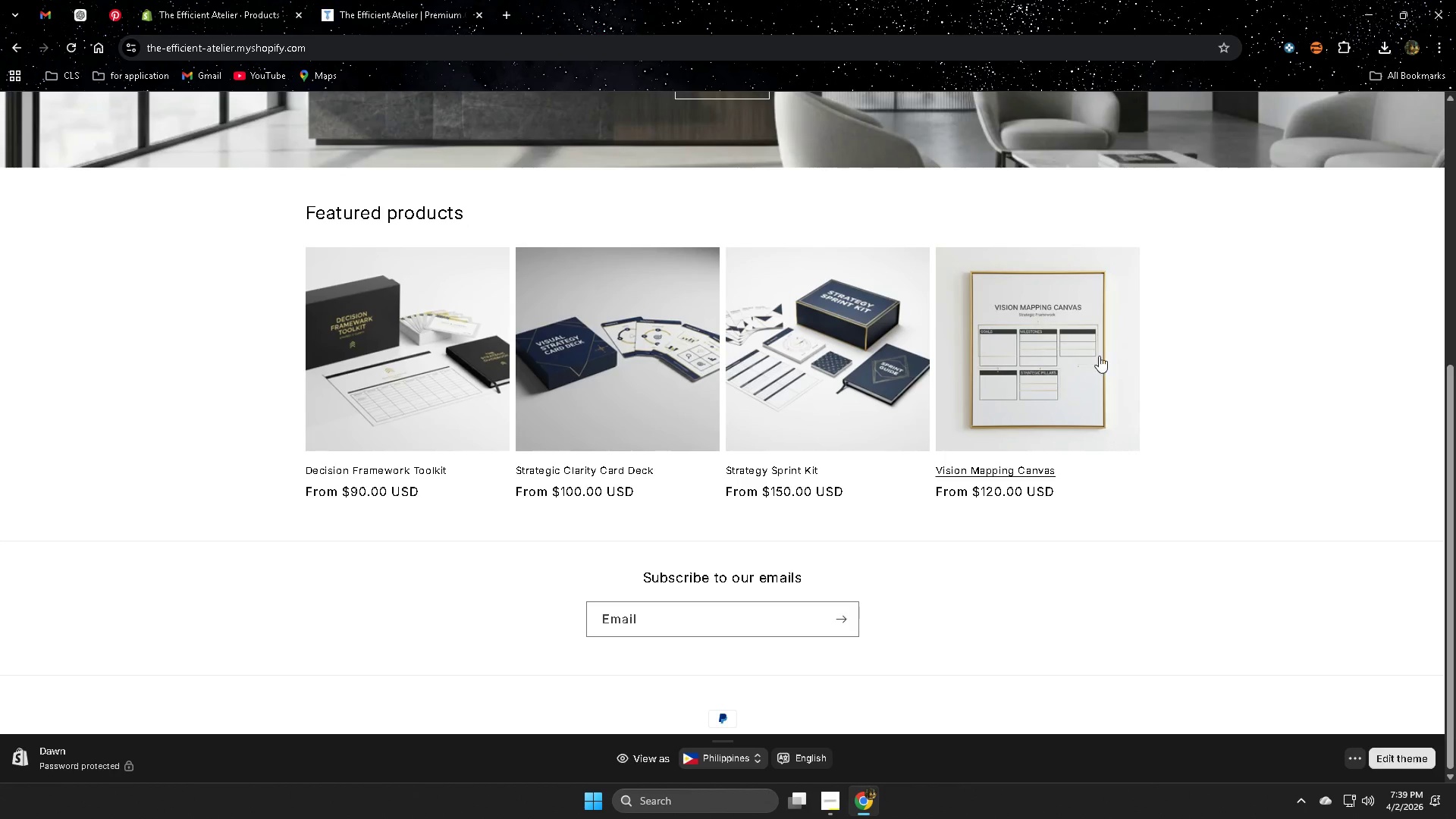 
mouse_move([1075, 361])
 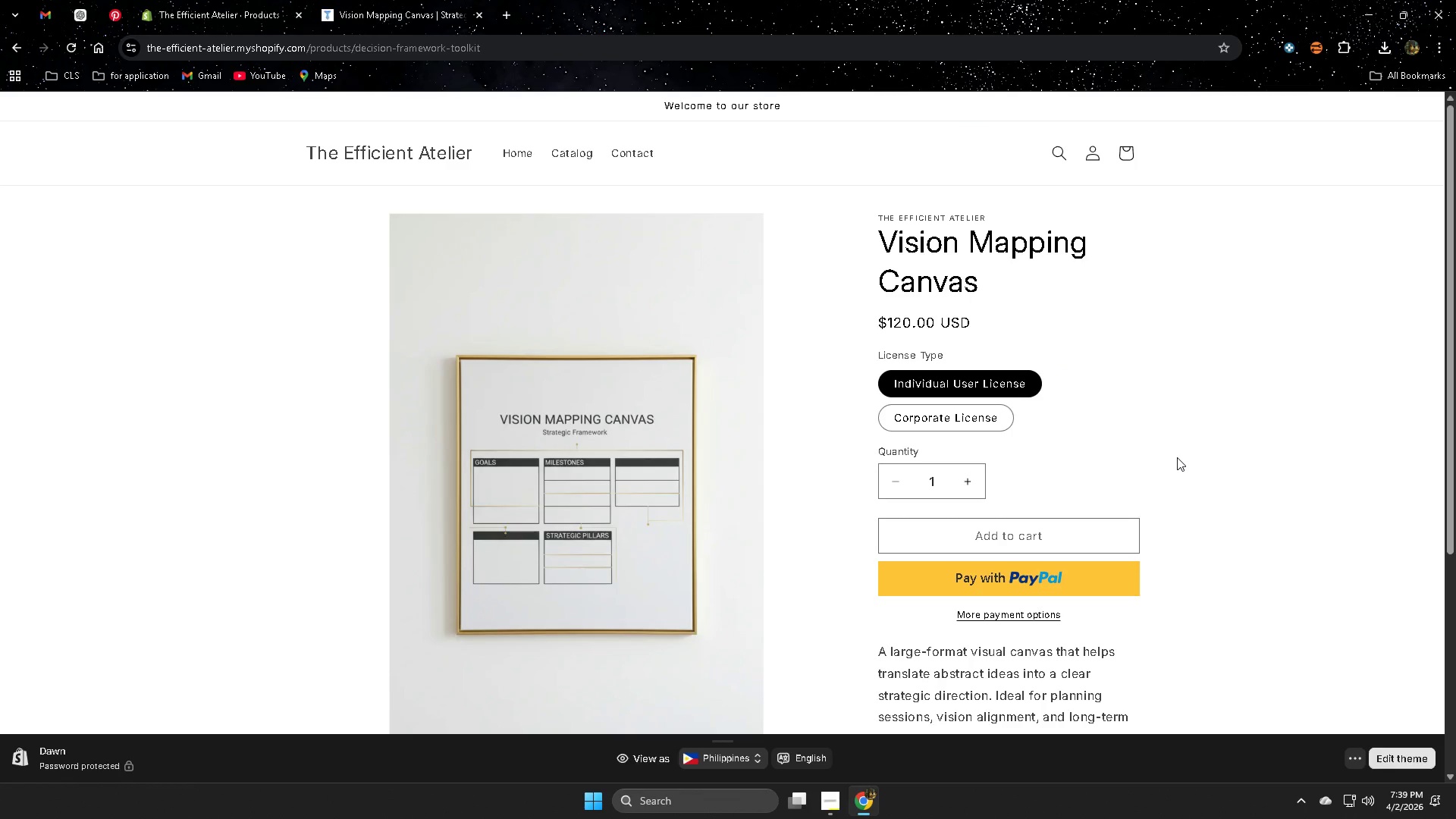 
scroll: coordinate [1214, 440], scroll_direction: down, amount: 1.0
 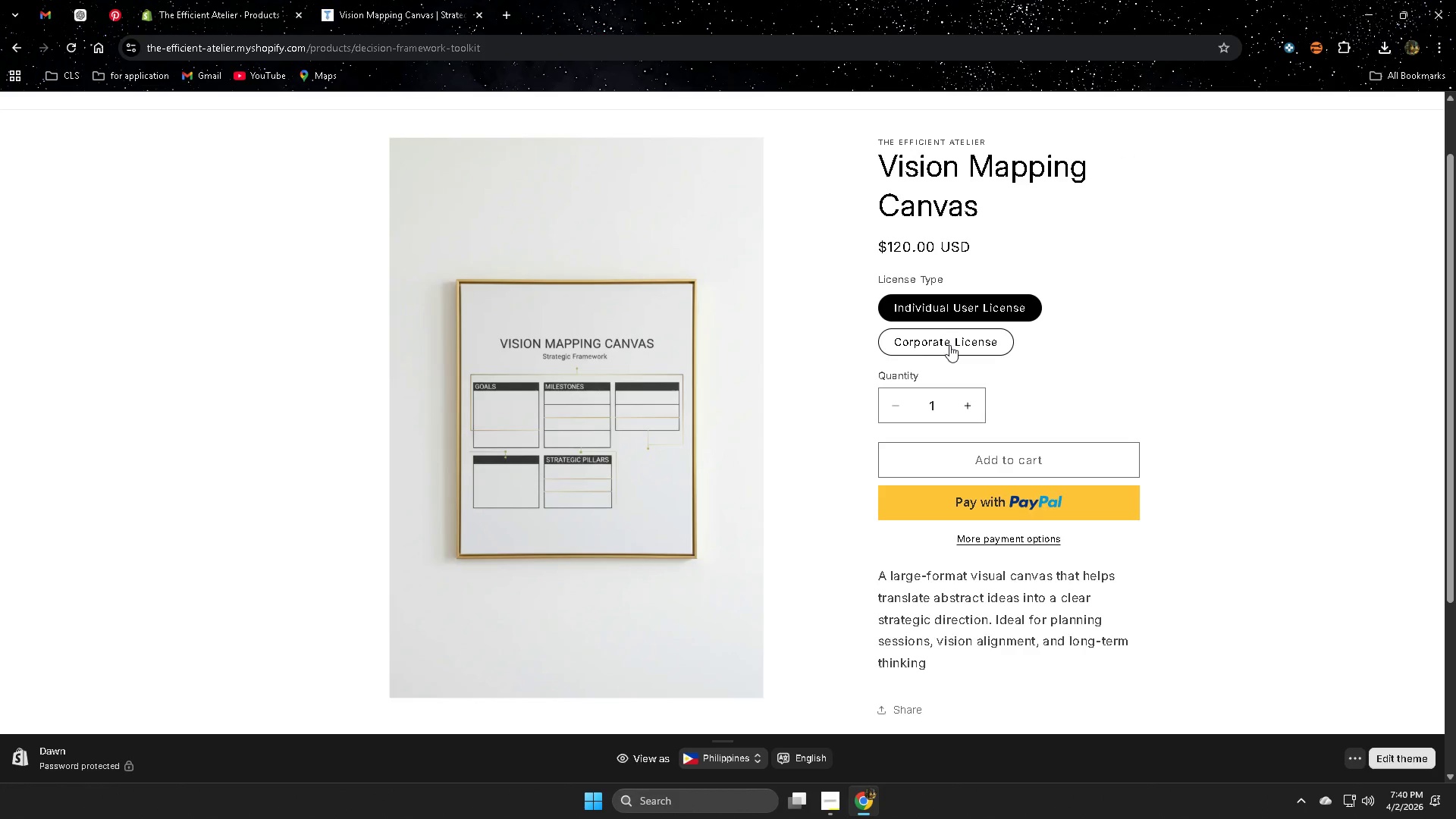 
left_click([949, 345])
 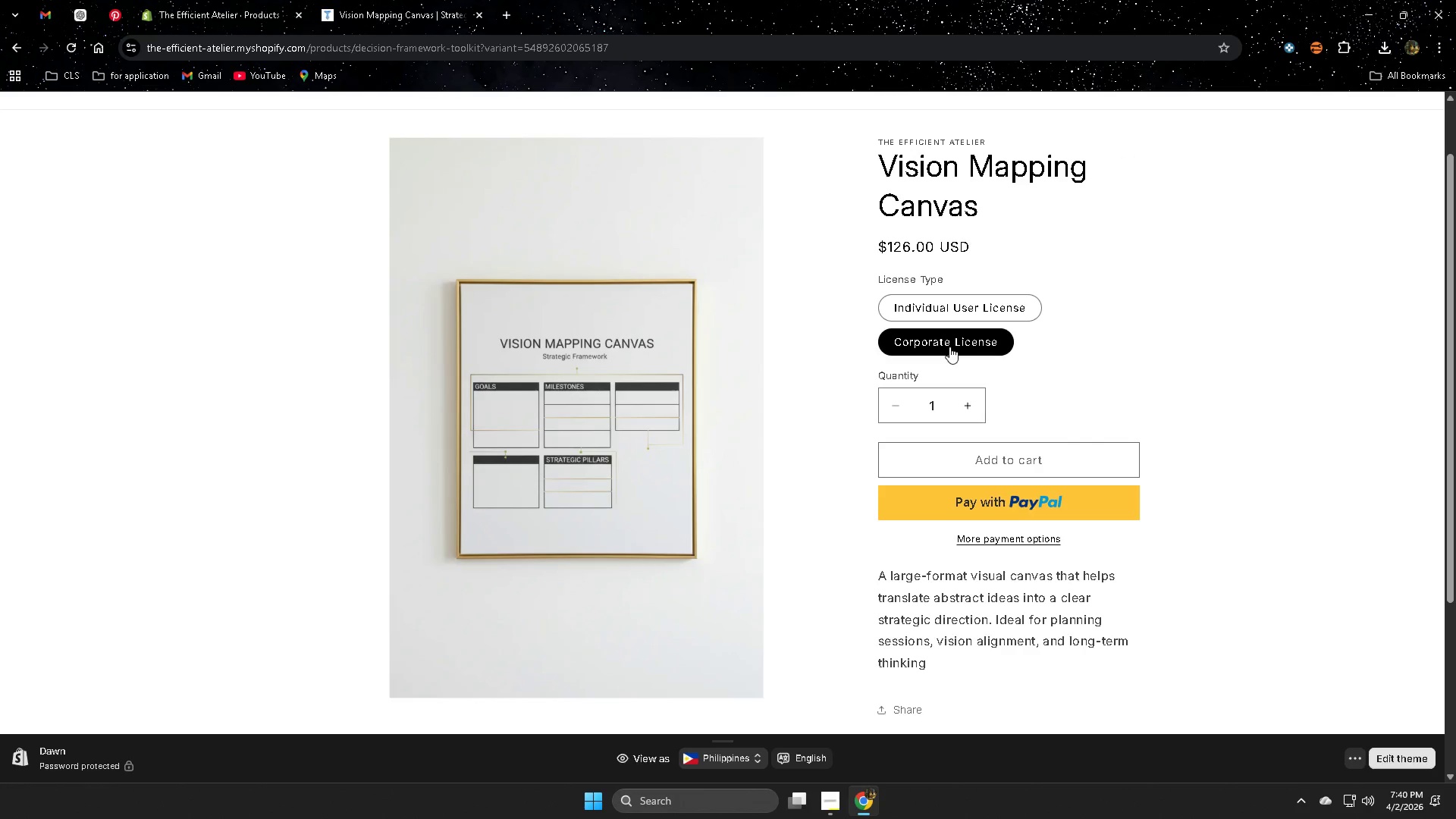 
left_click([950, 312])
 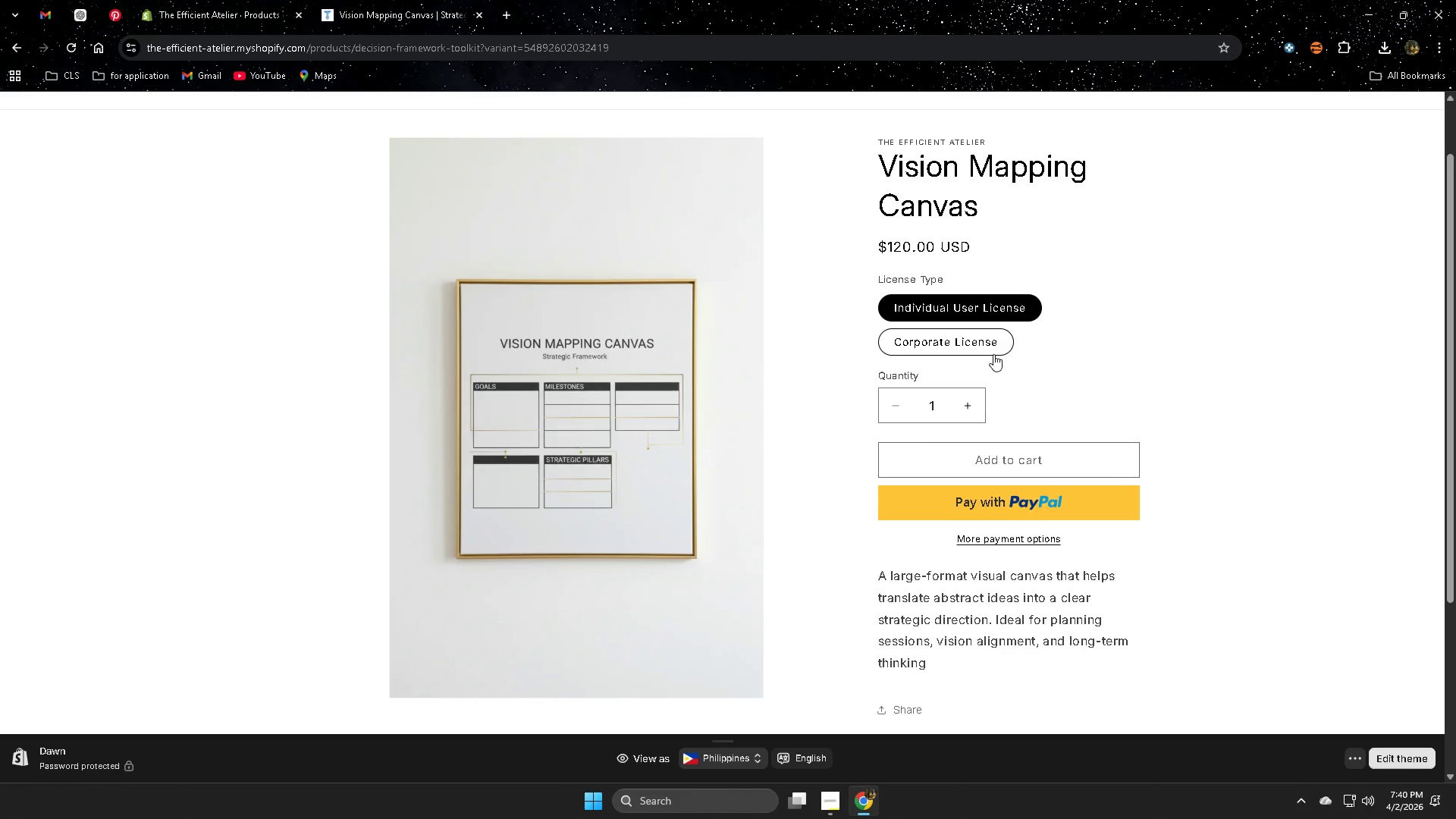 
left_click([993, 354])
 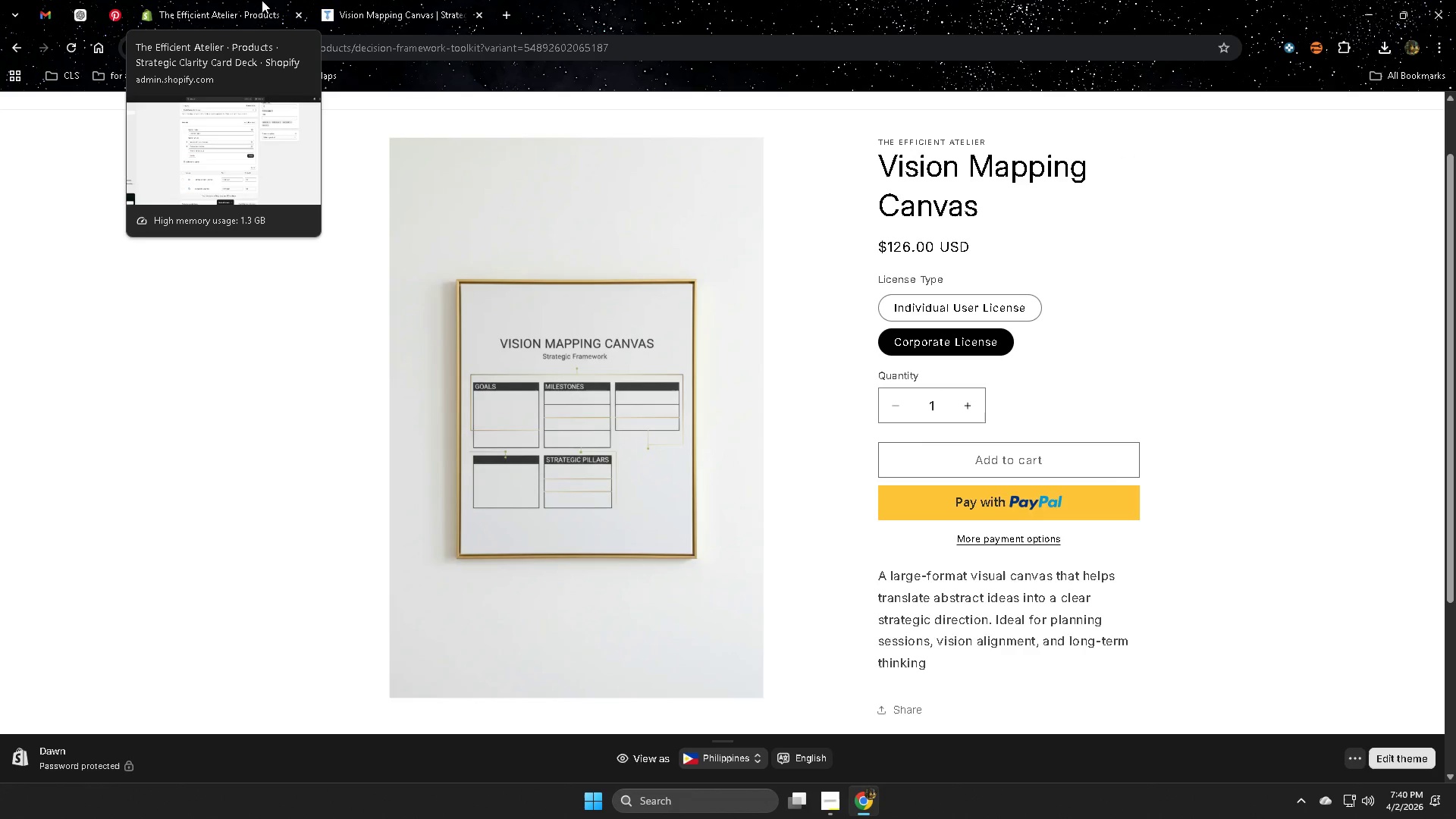 
wait(5.55)
 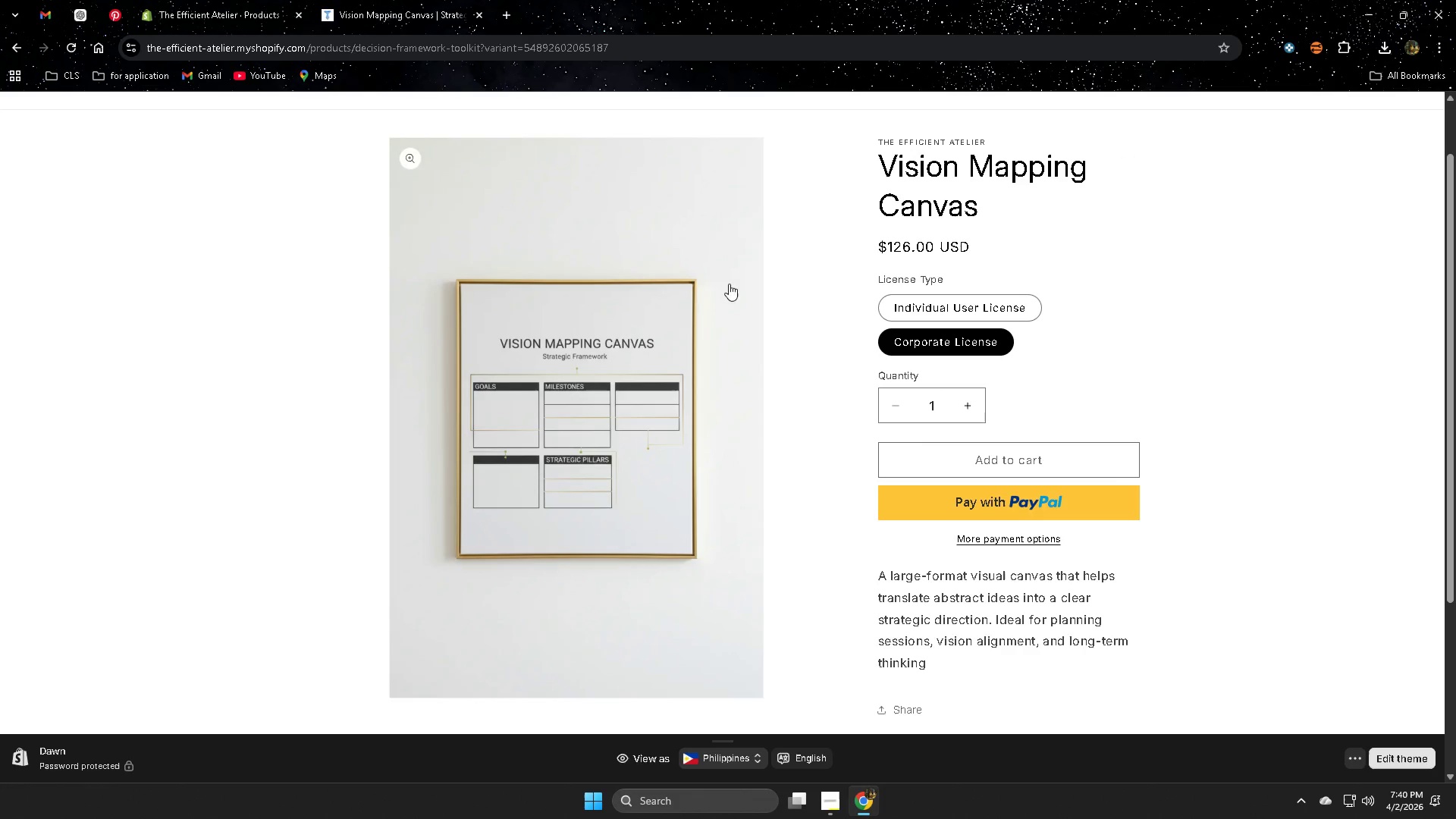 
left_click([262, 0])
 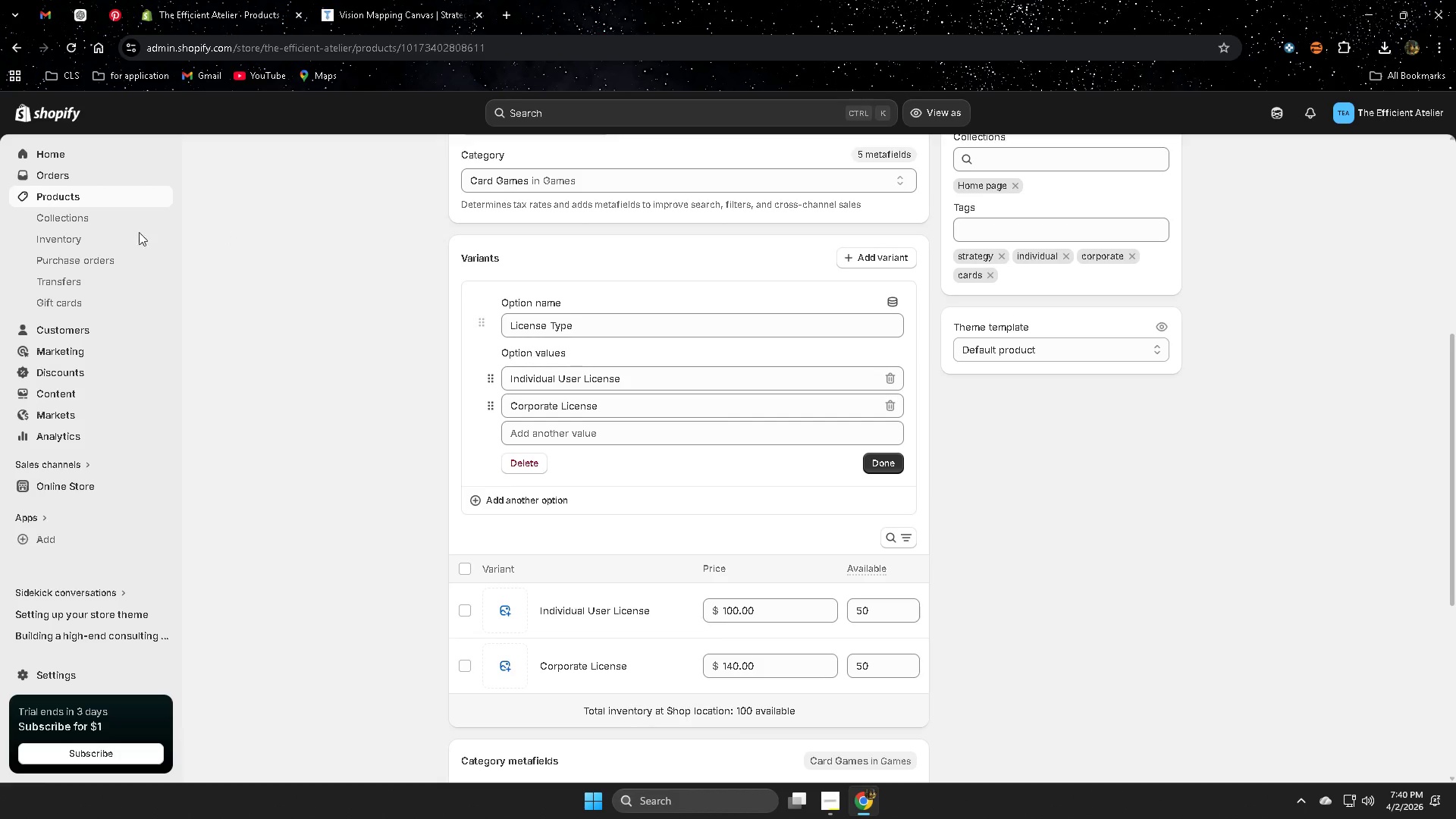 
left_click([91, 198])
 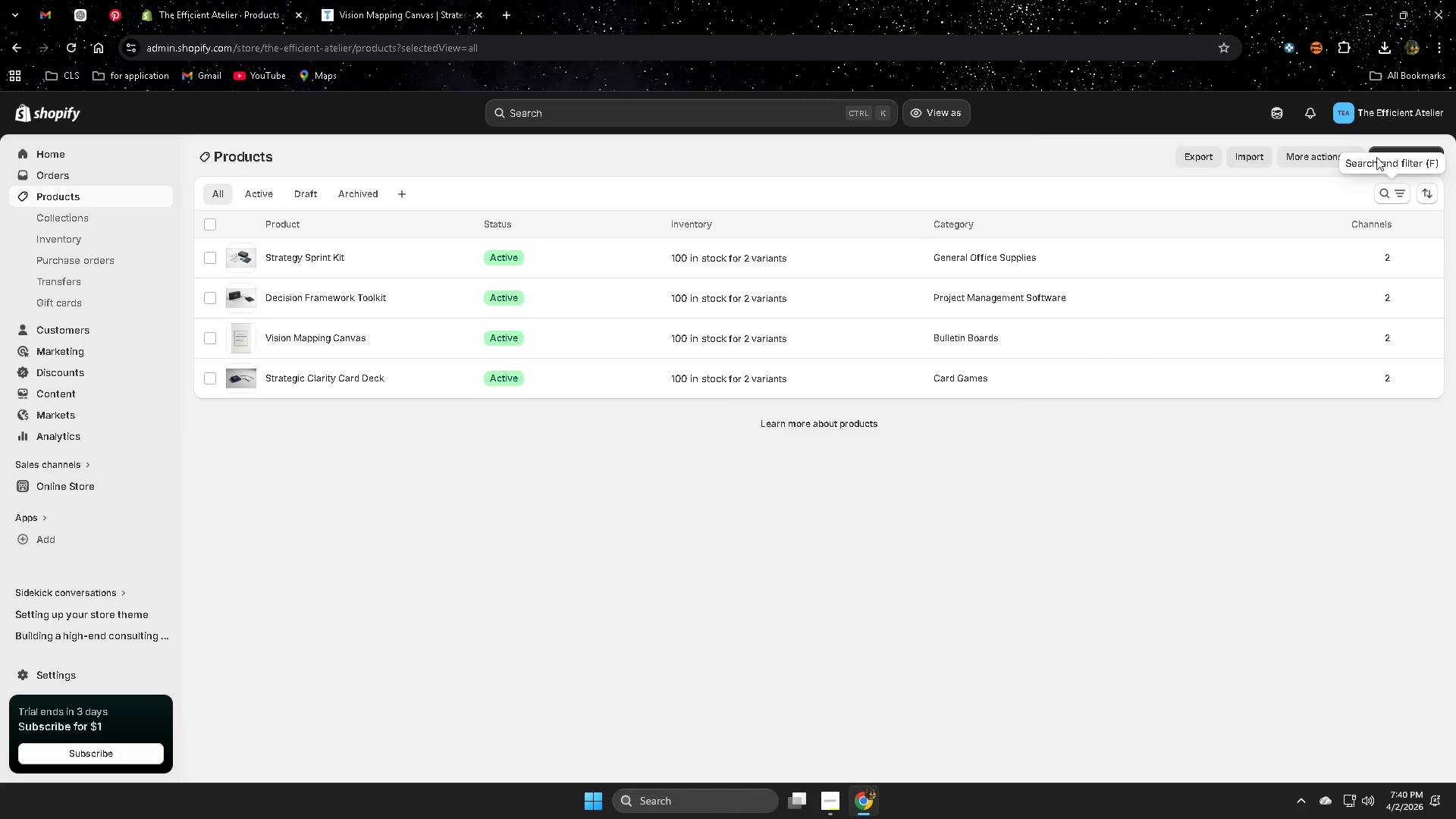 
left_click([1398, 161])
 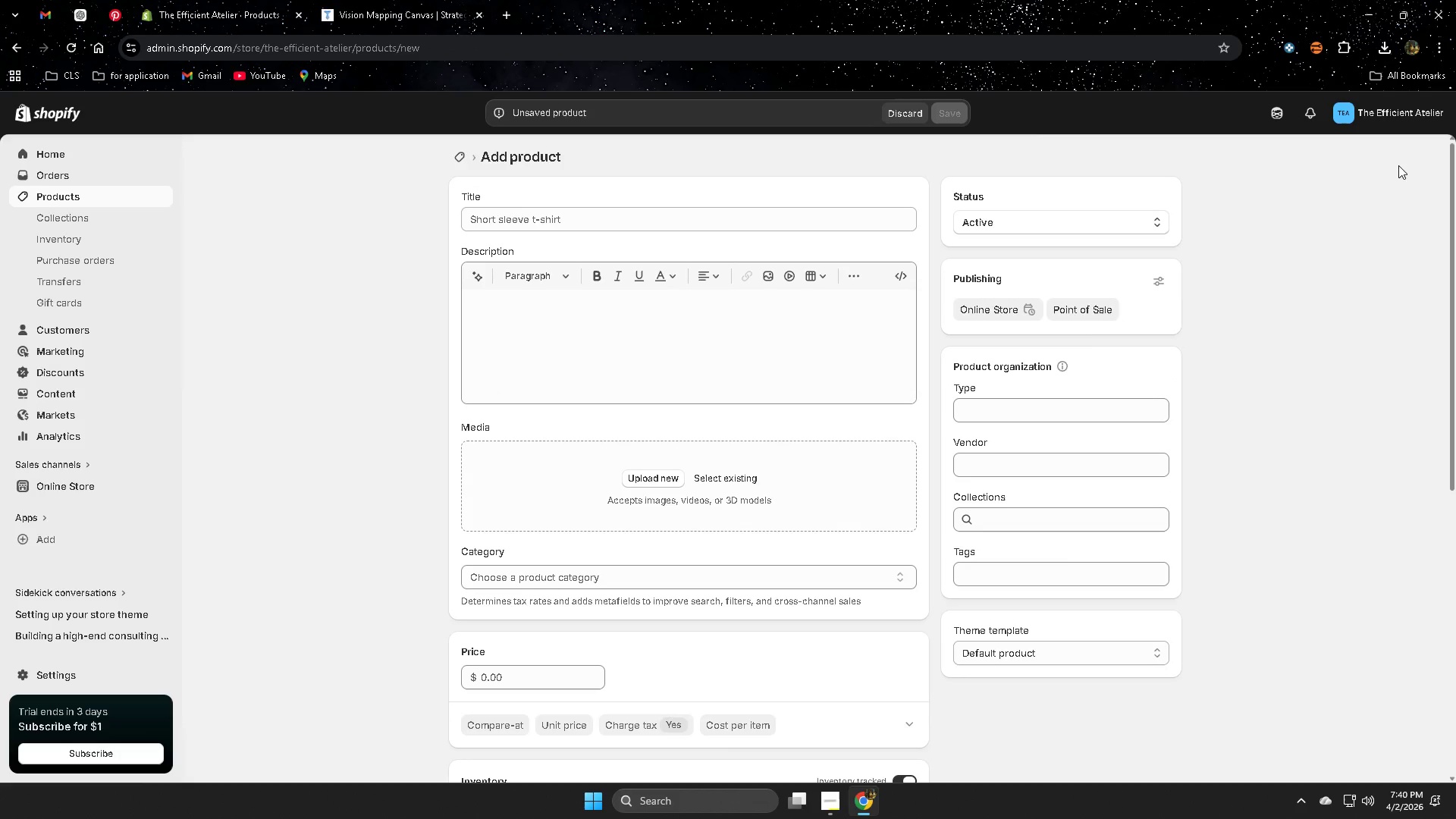 
wait(20.39)
 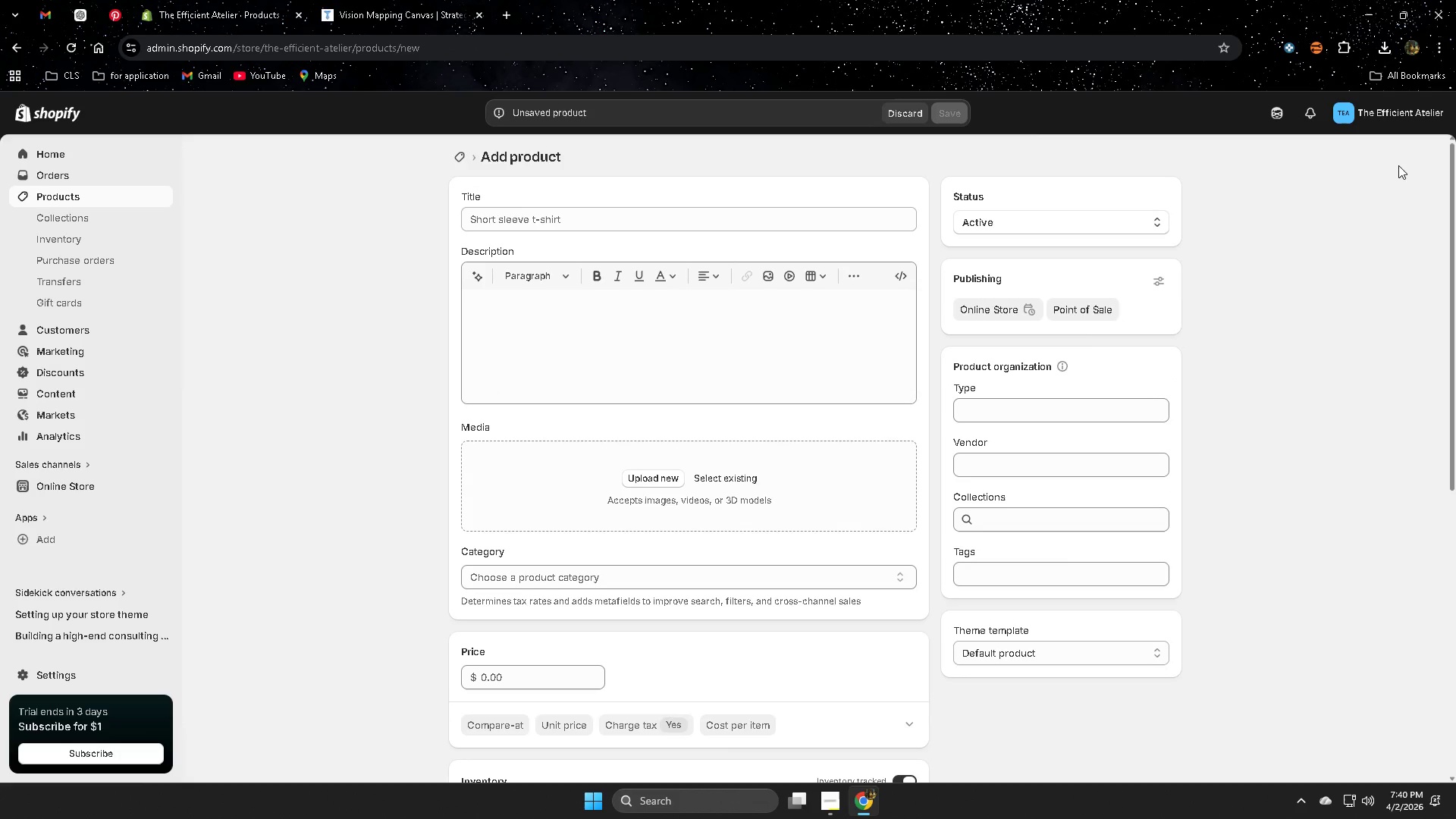 
left_click([214, 5])
 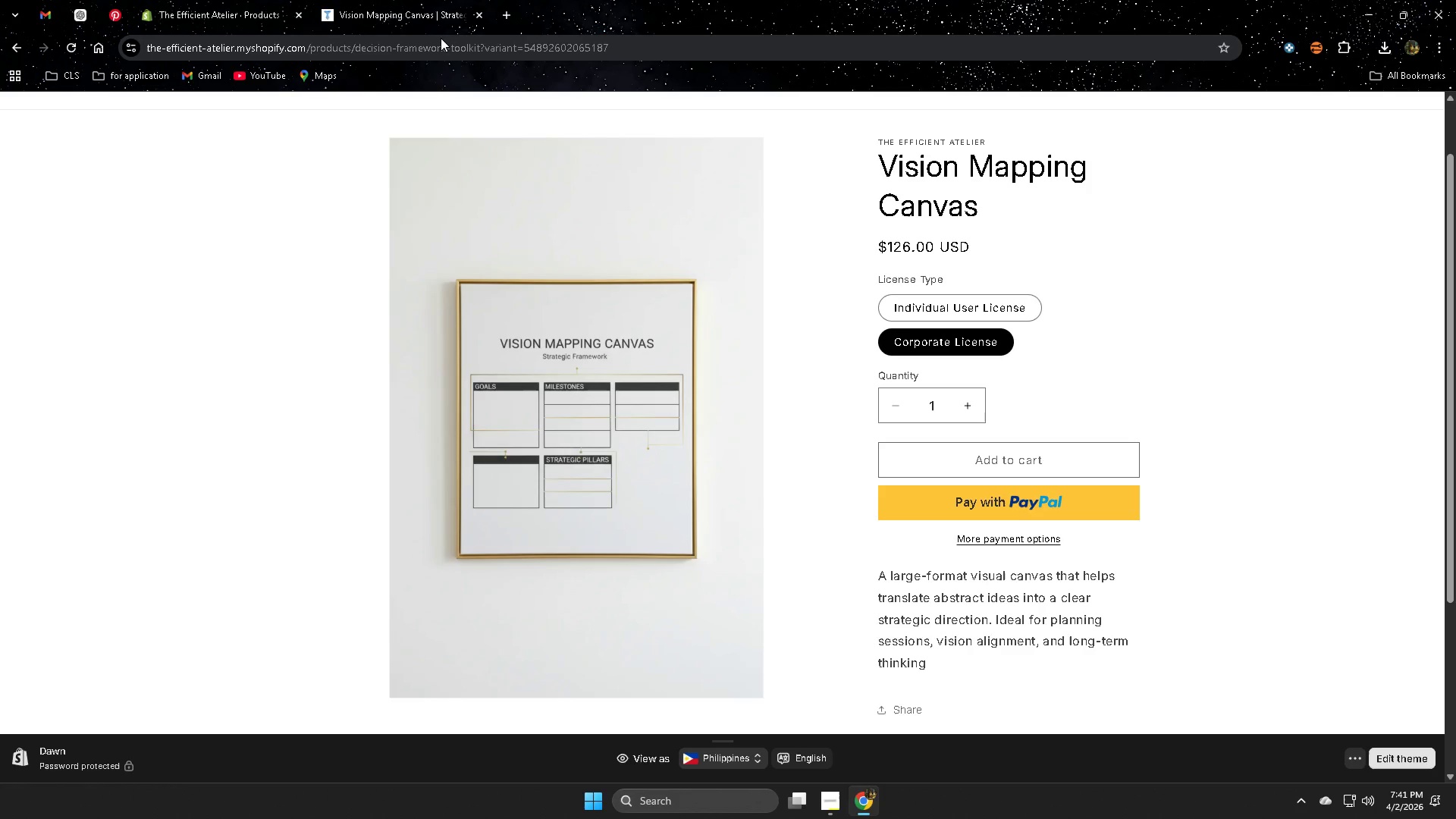 
wait(38.05)
 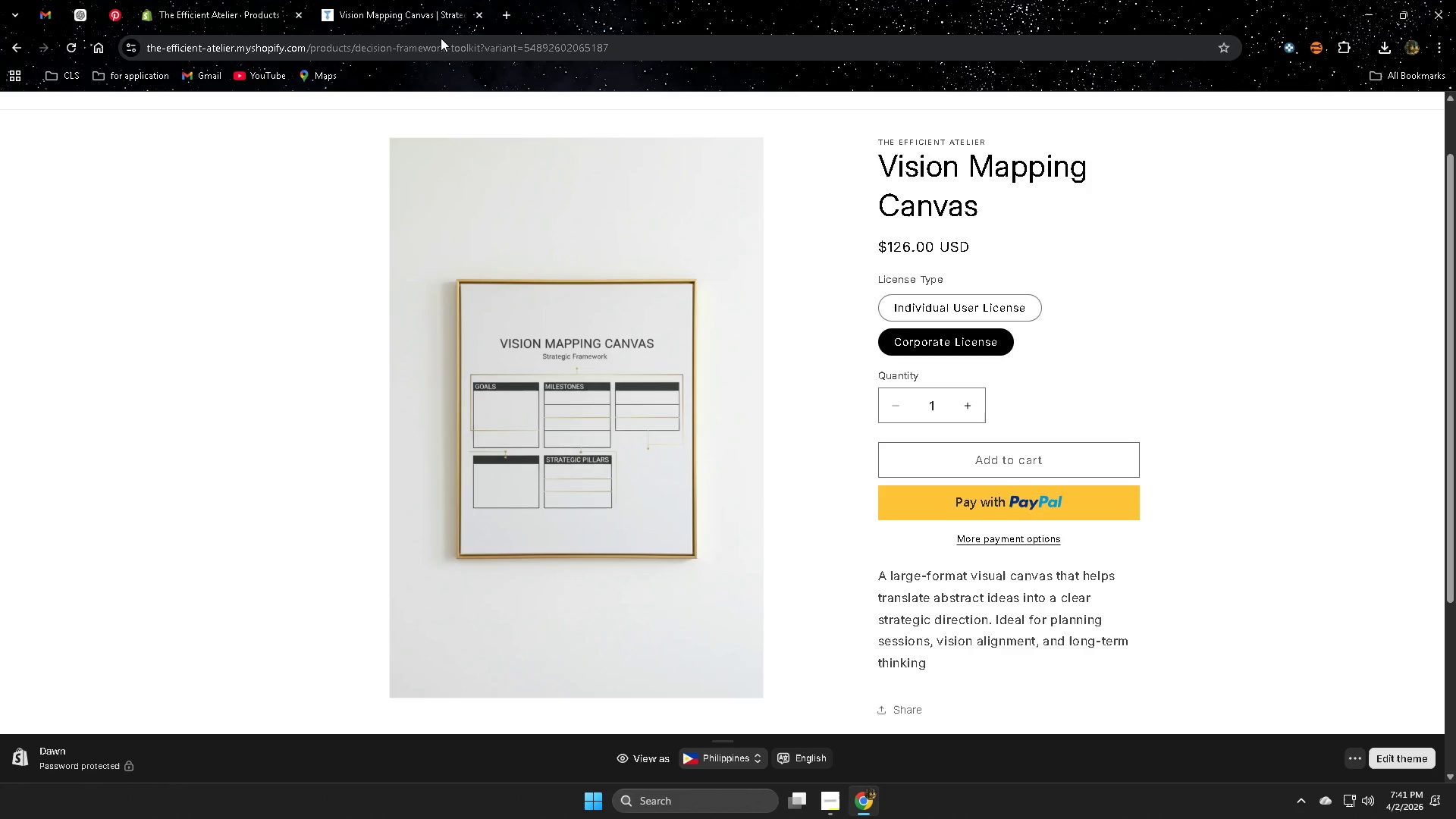 
left_click([174, 0])
 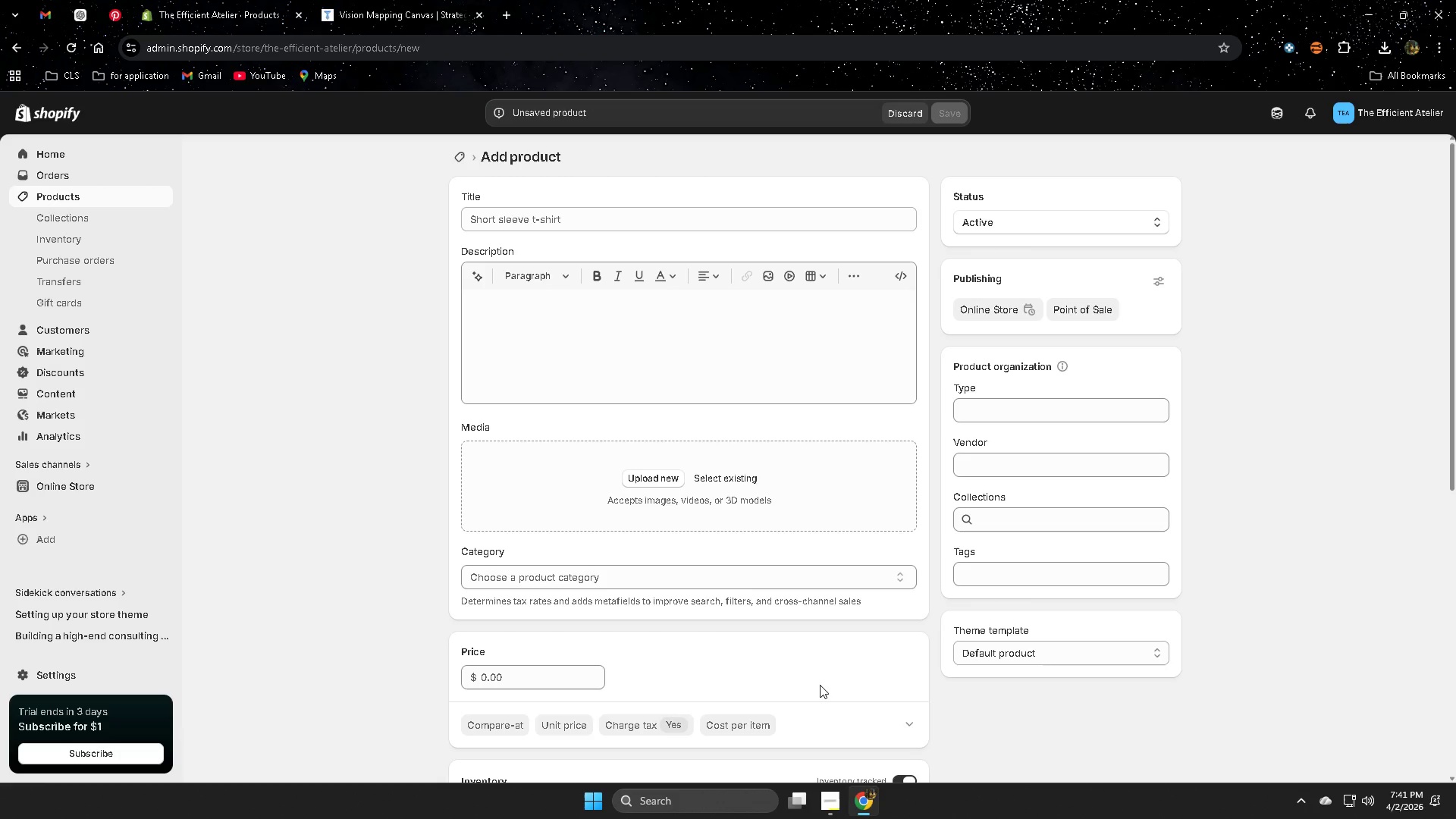 
wait(18.36)
 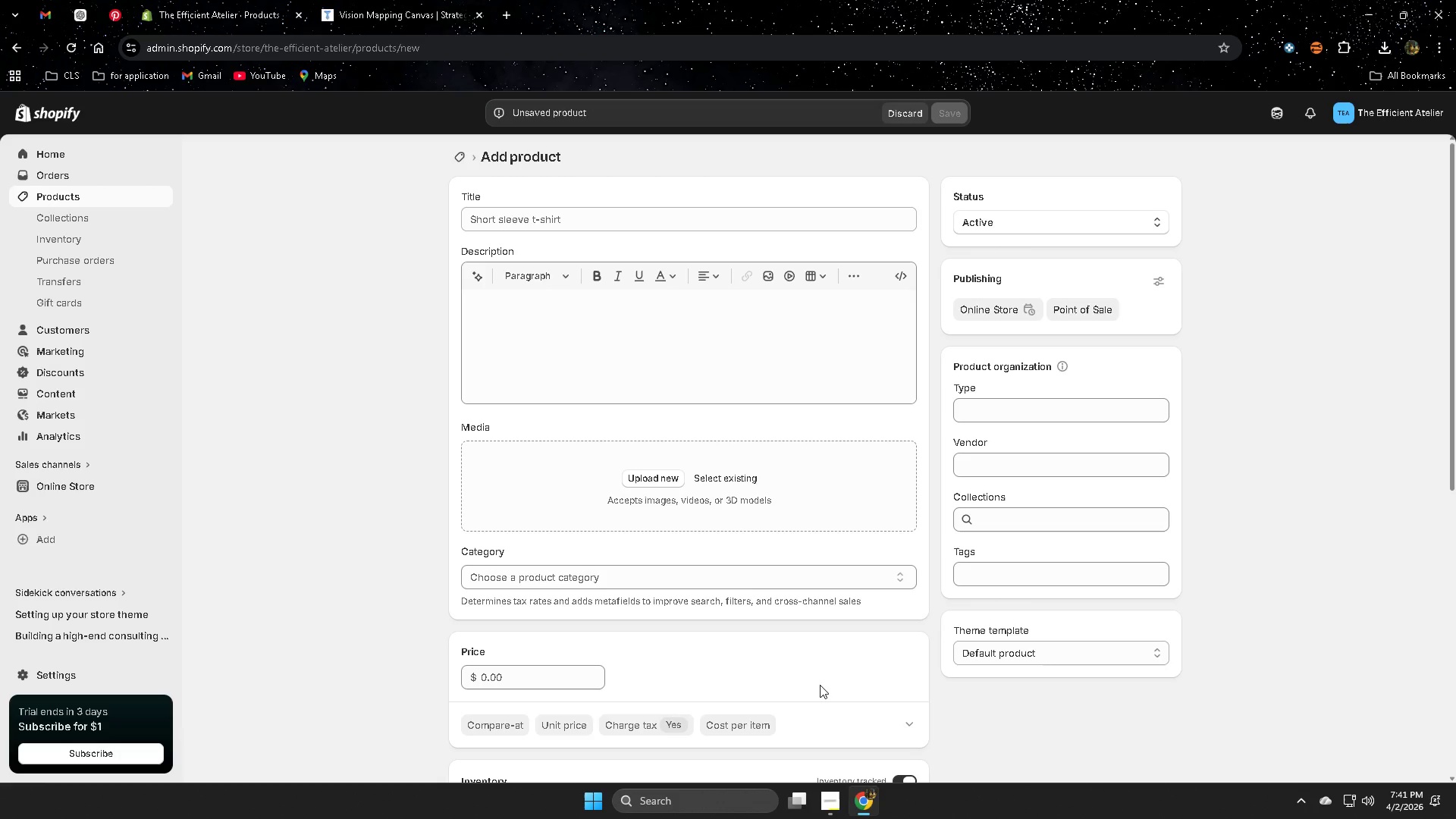 
left_click([827, 796])